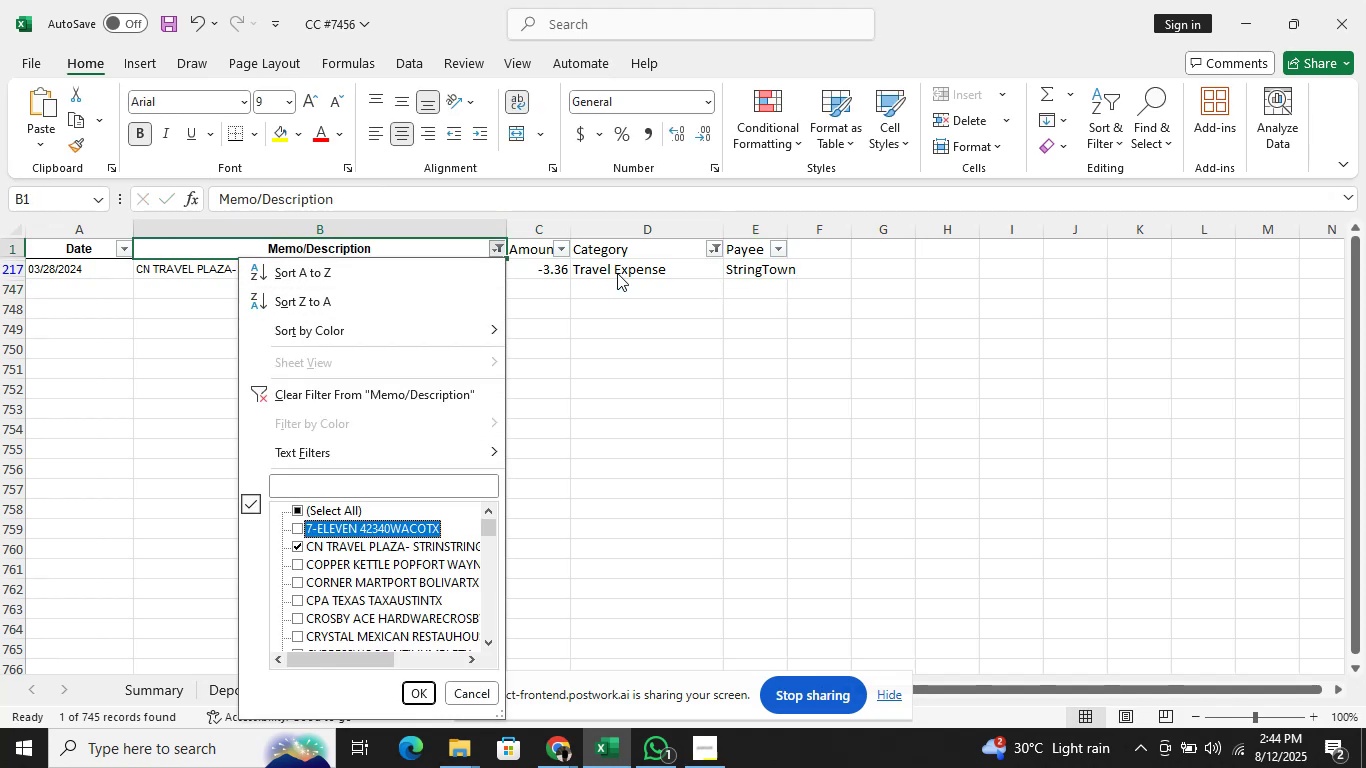 
key(ArrowDown)
 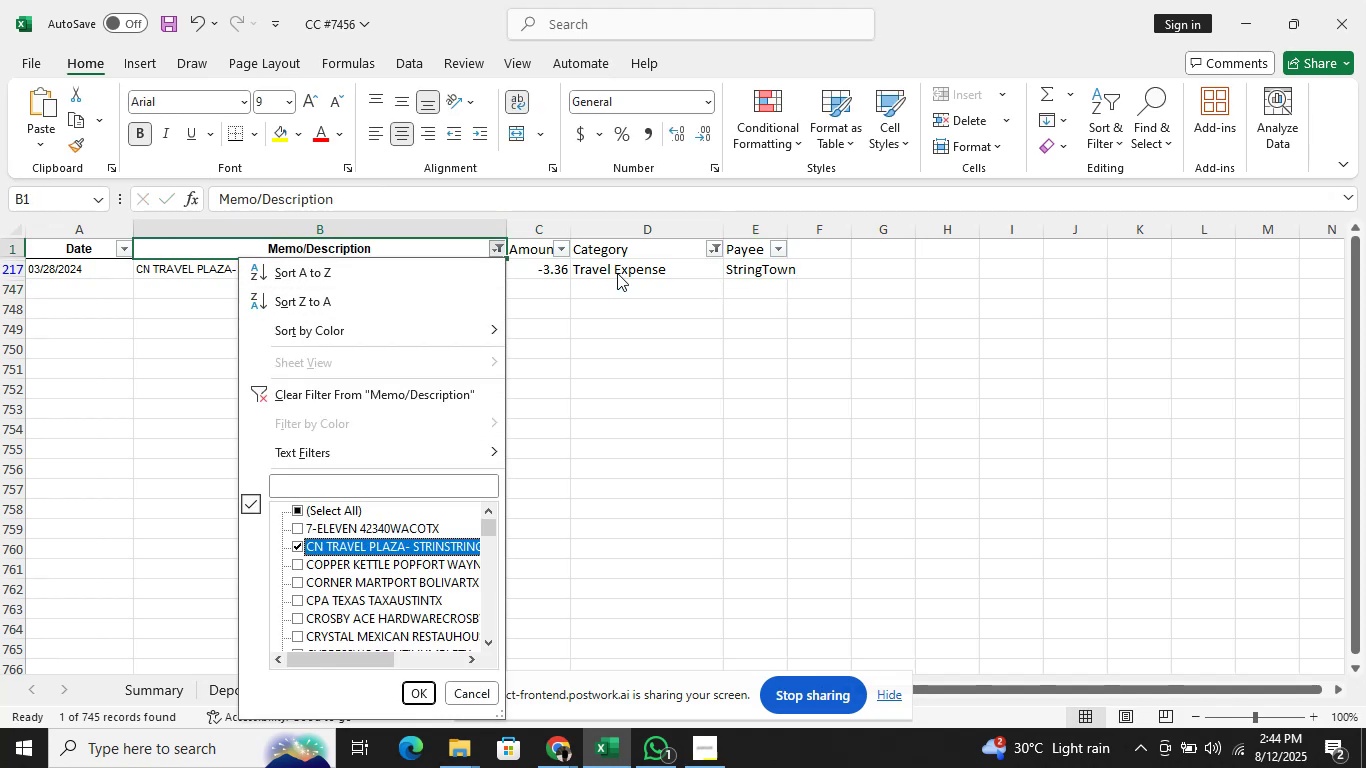 
key(Space)
 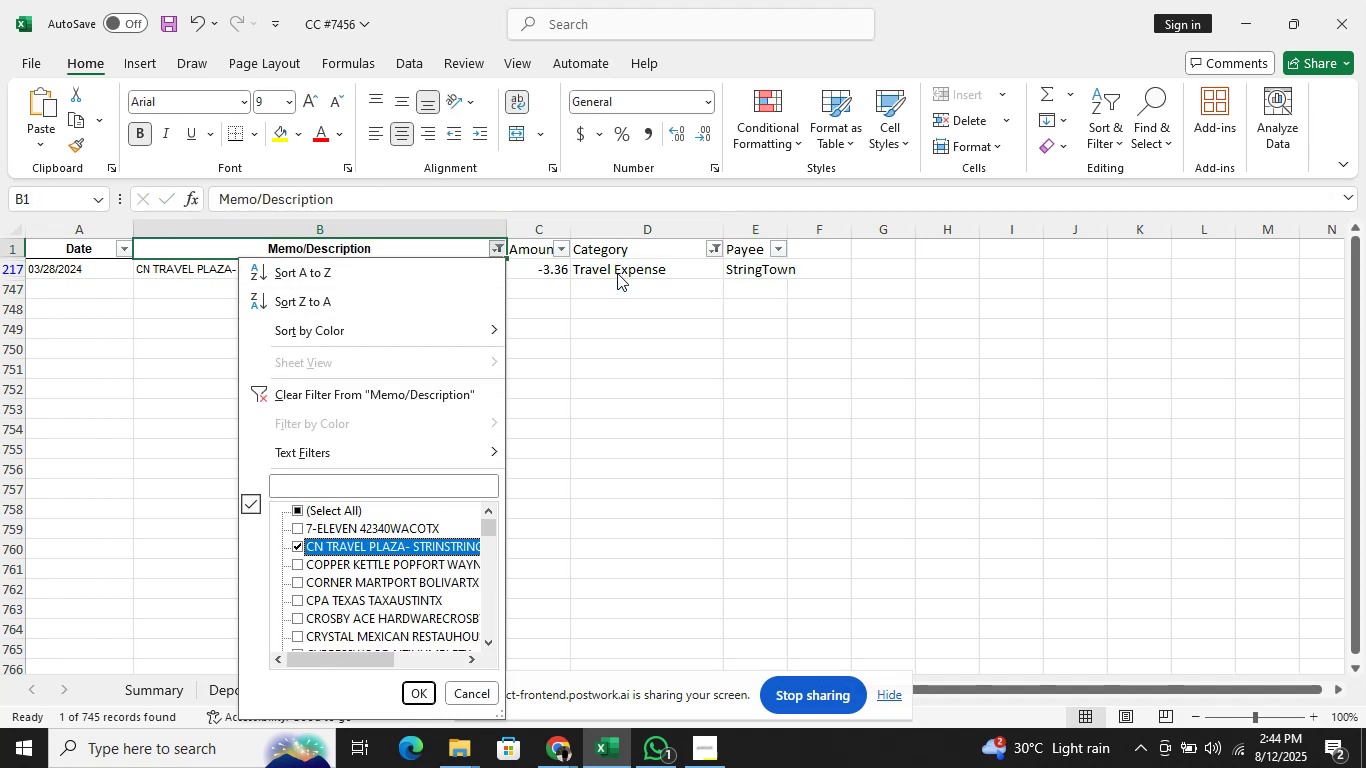 
key(ArrowDown)
 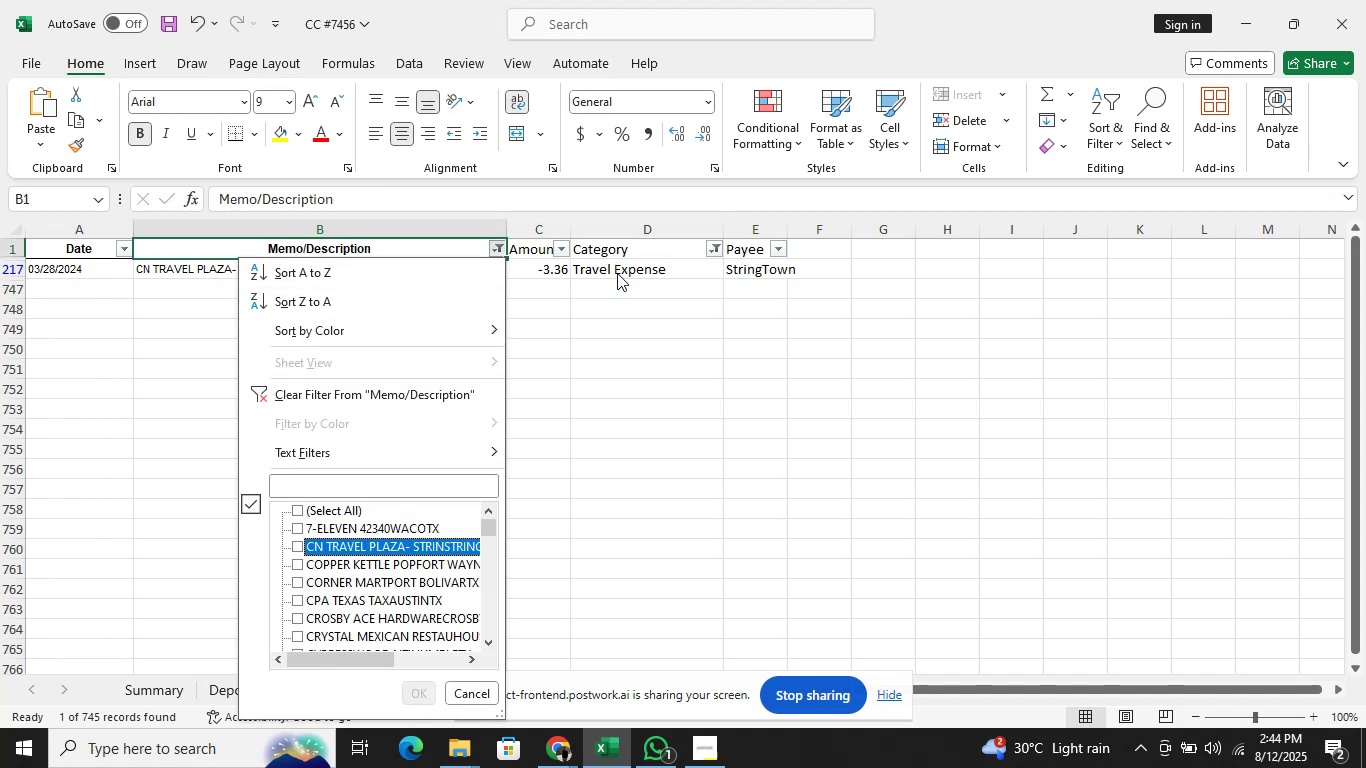 
key(Space)
 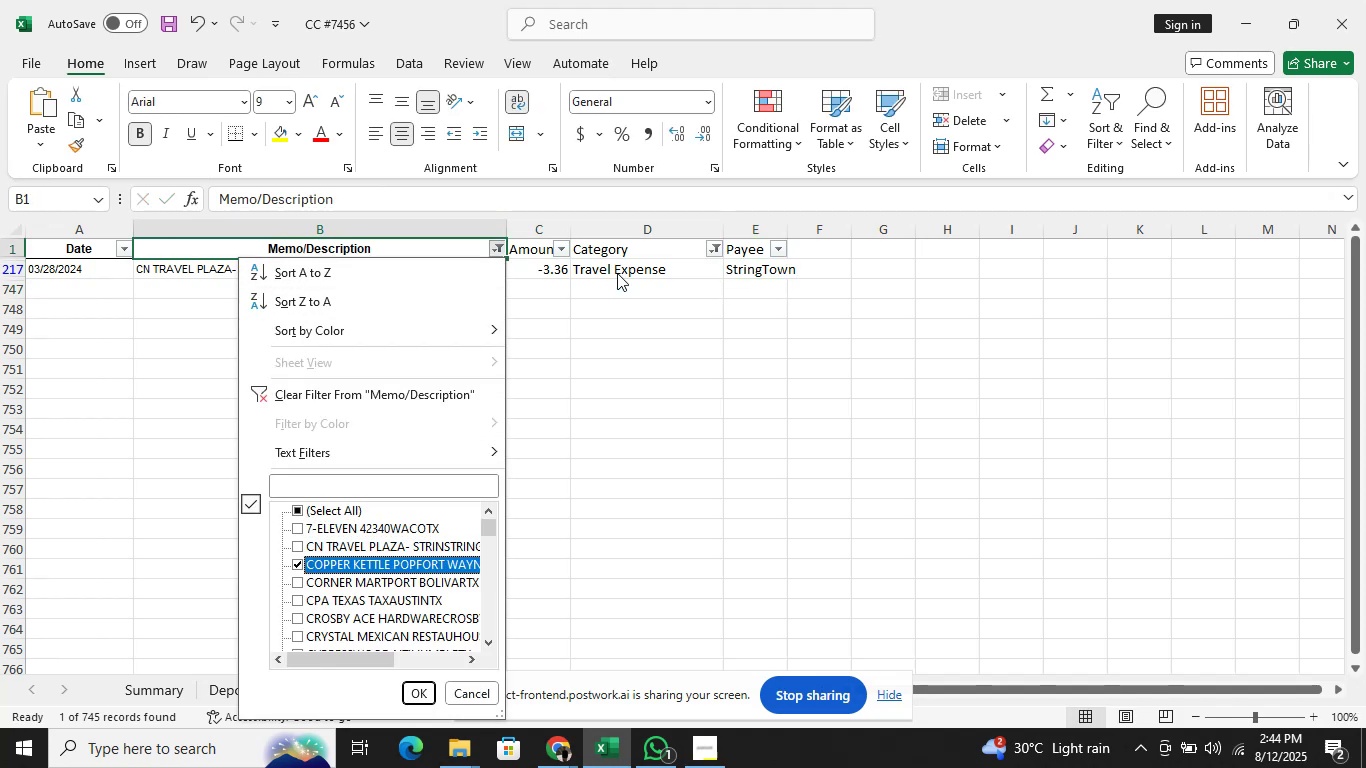 
key(Enter)
 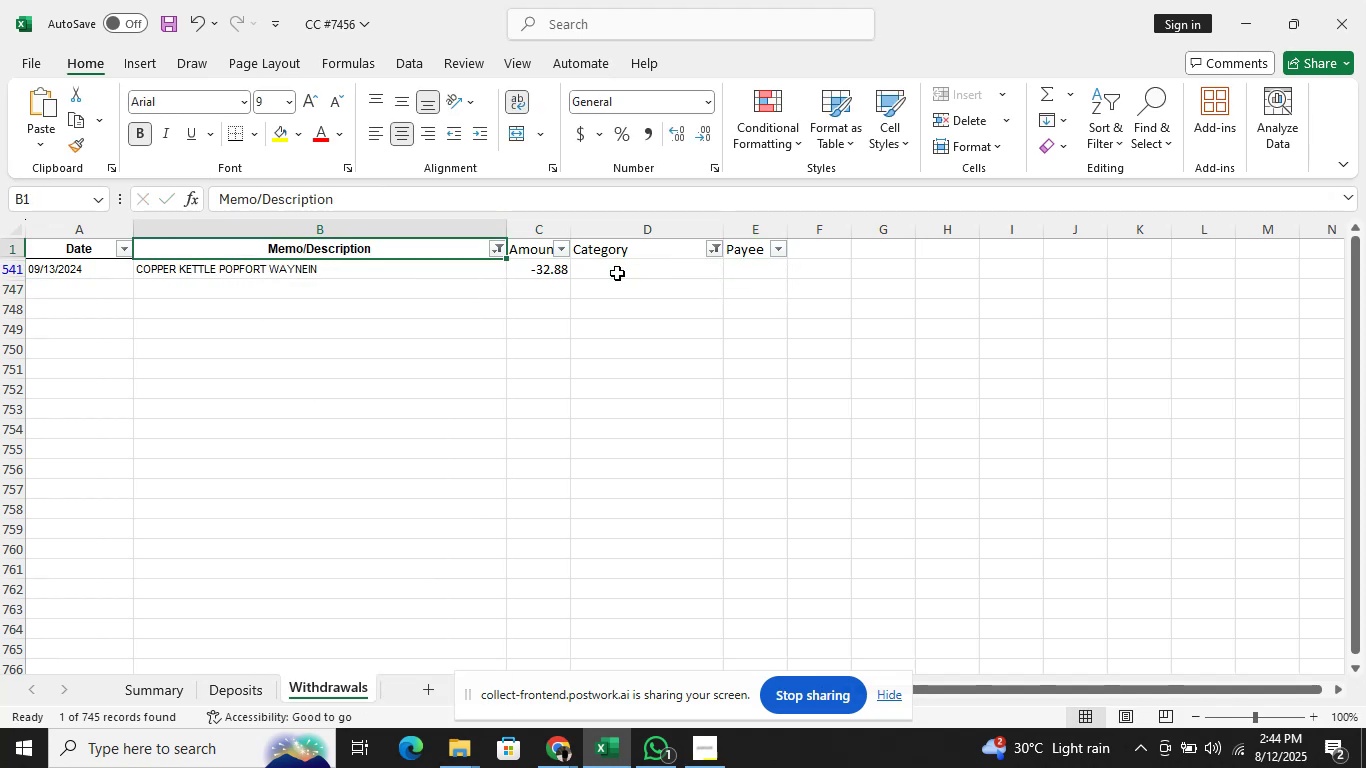 
key(ArrowDown)
 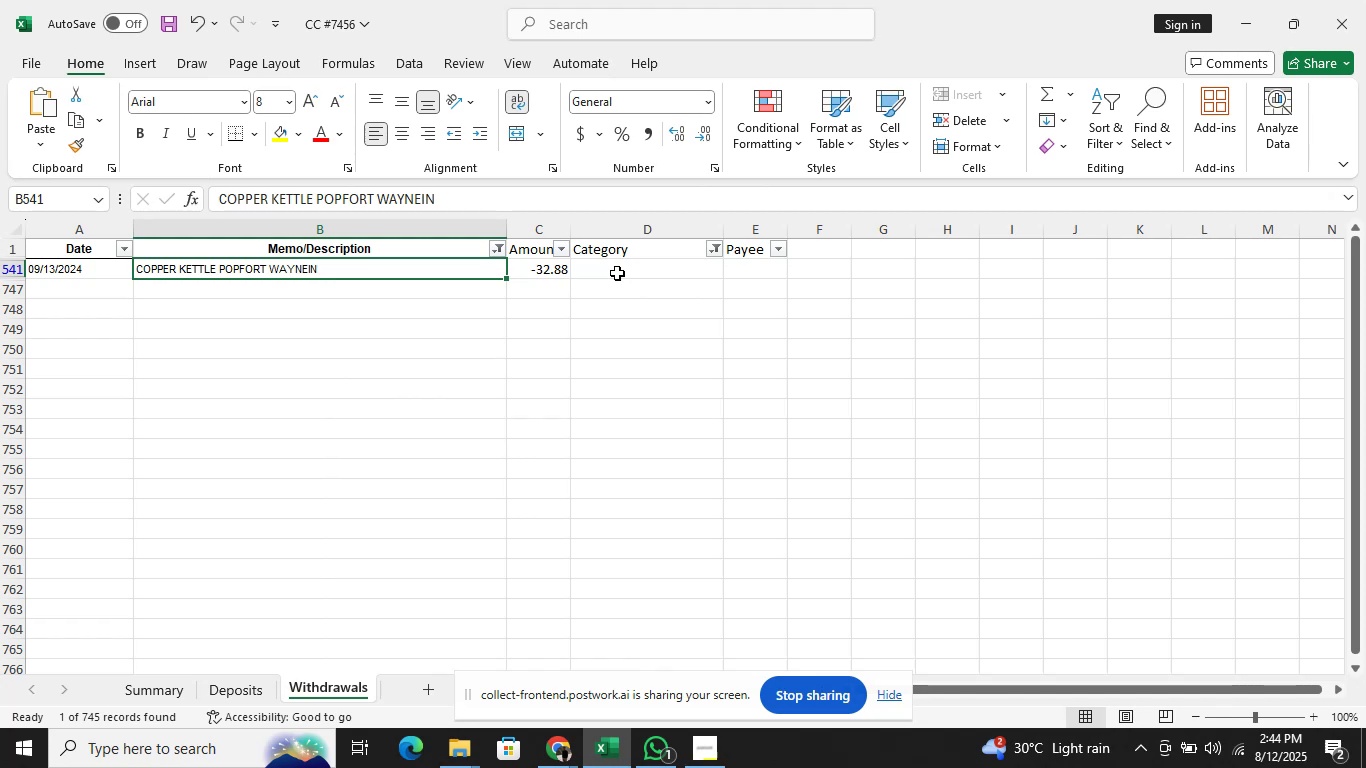 
wait(5.77)
 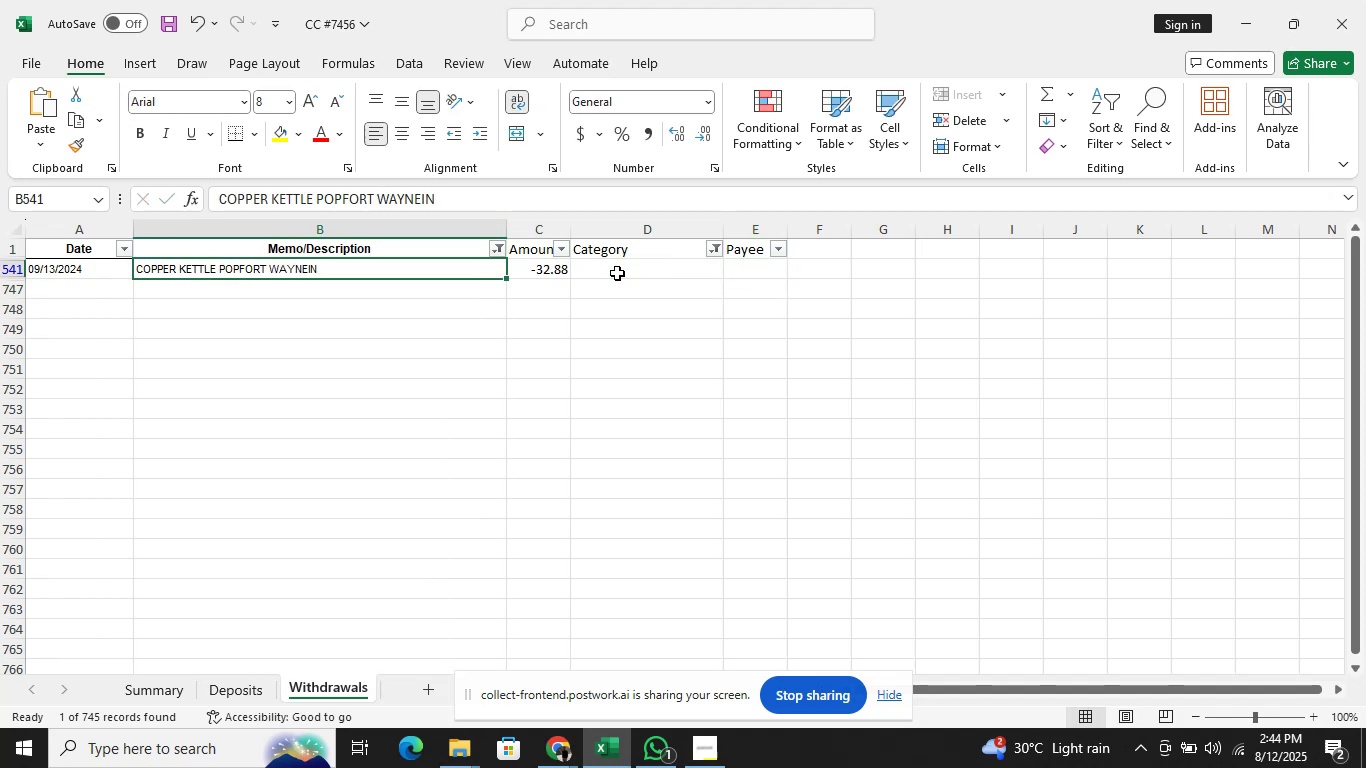 
hold_key(key=ArrowLeft, duration=1.53)
 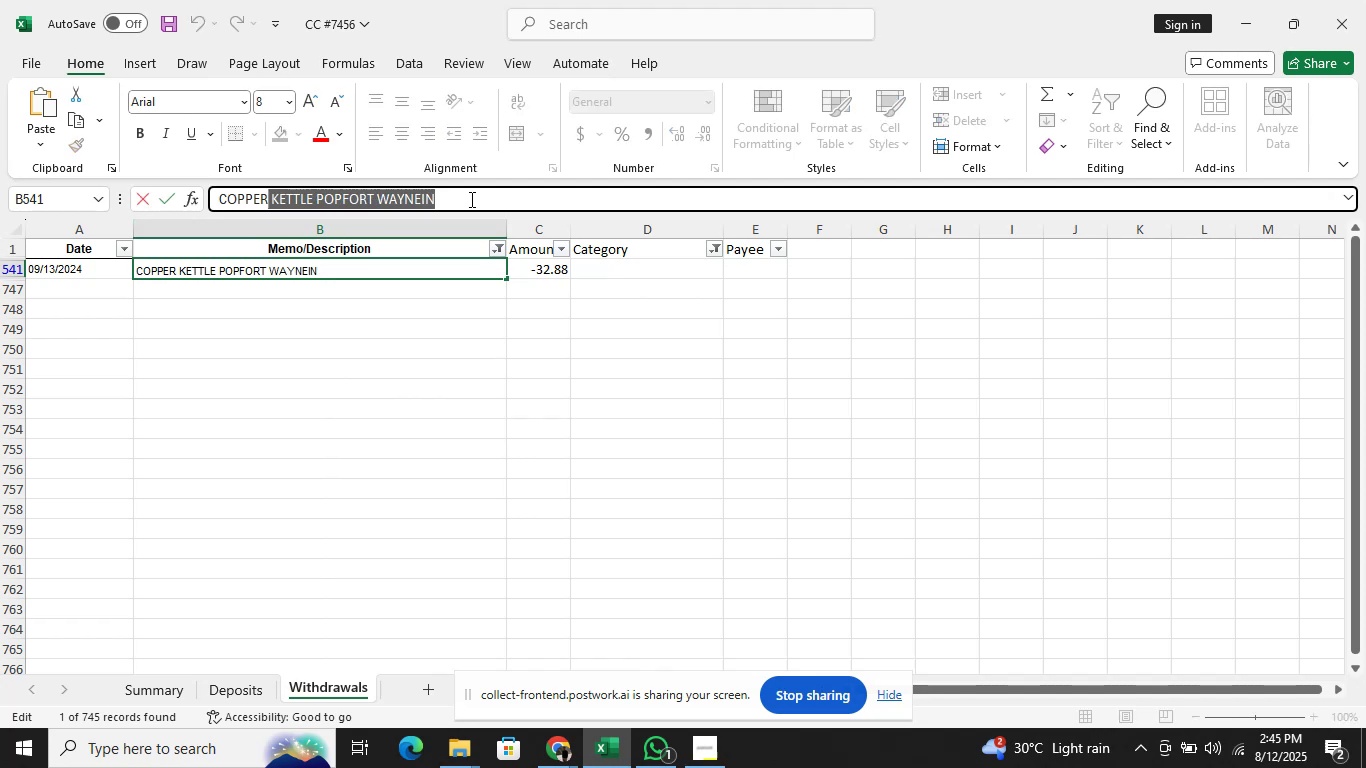 
key(Shift+ArrowLeft)
 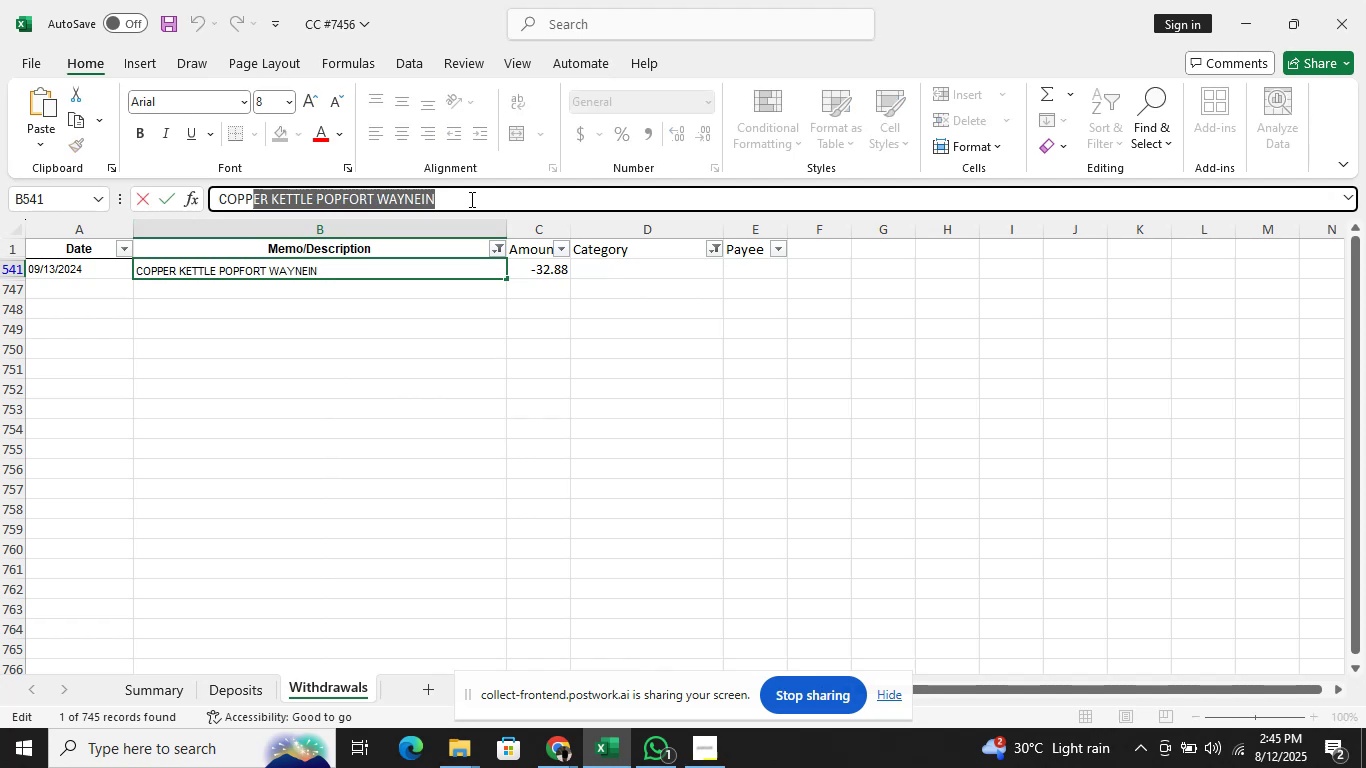 
key(Shift+ArrowLeft)
 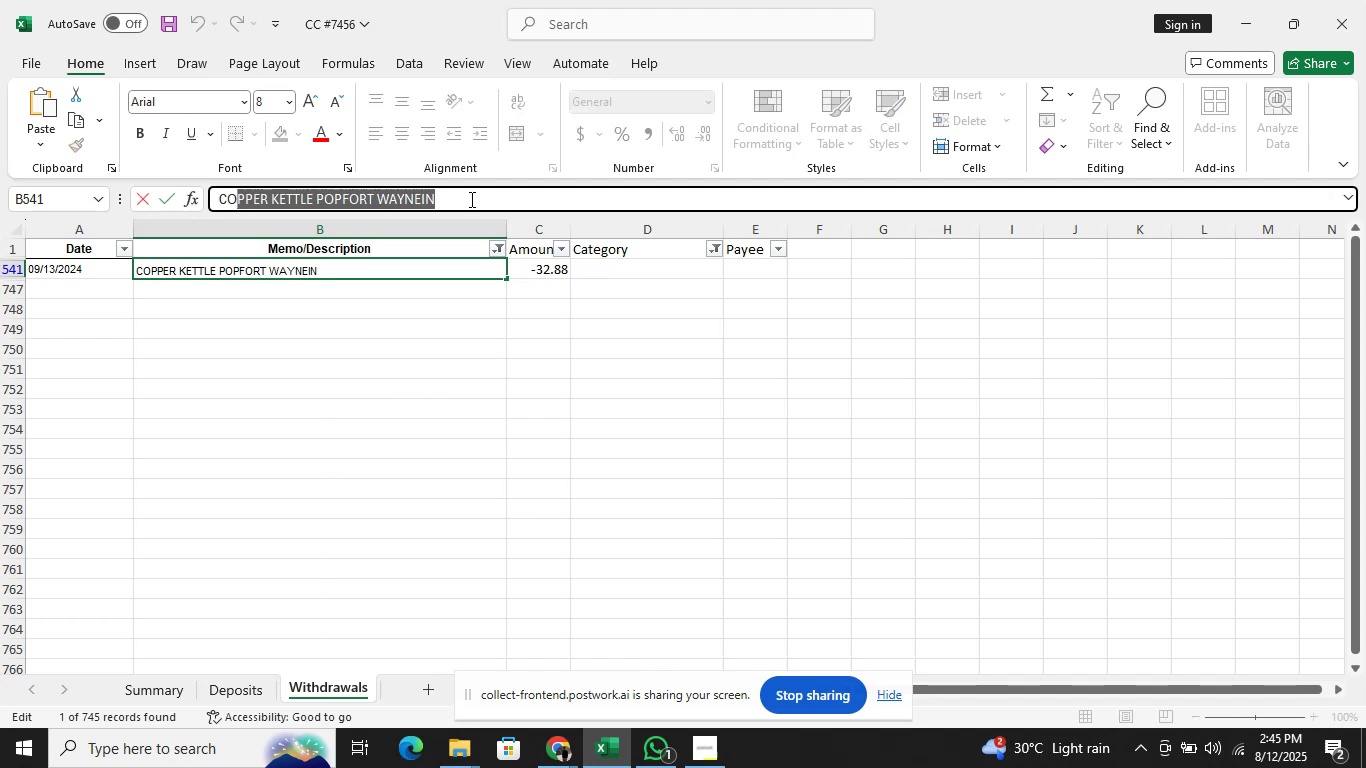 
key(Shift+ArrowLeft)
 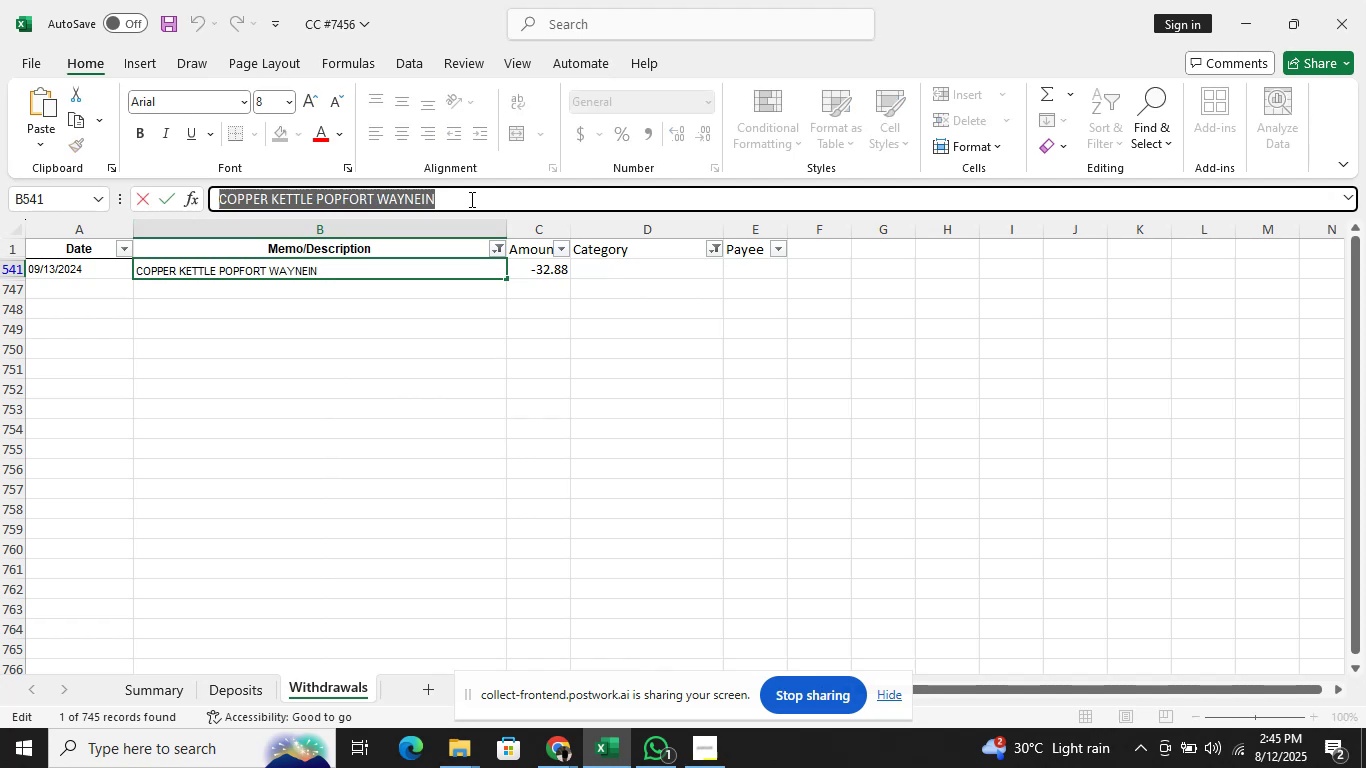 
key(Shift+ArrowLeft)
 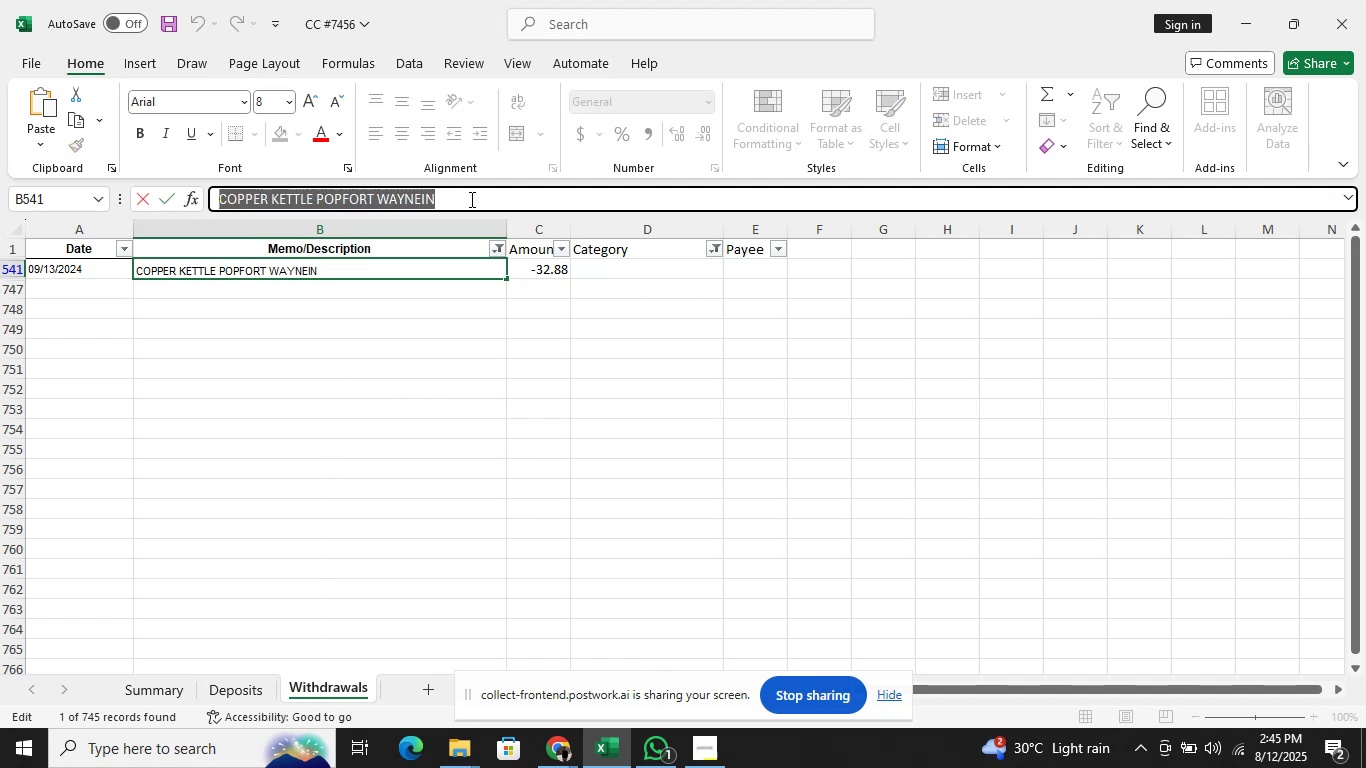 
key(Control+C)
 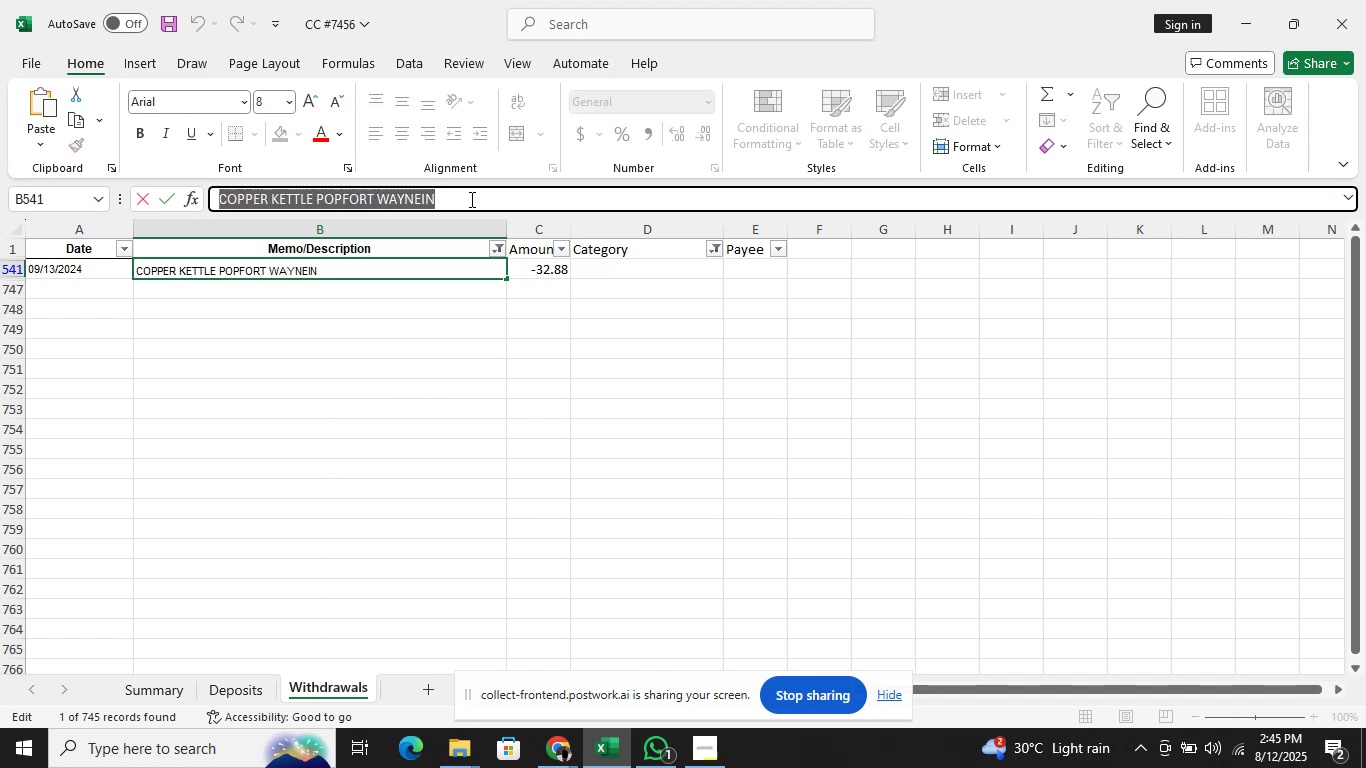 
key(Alt+Tab)
 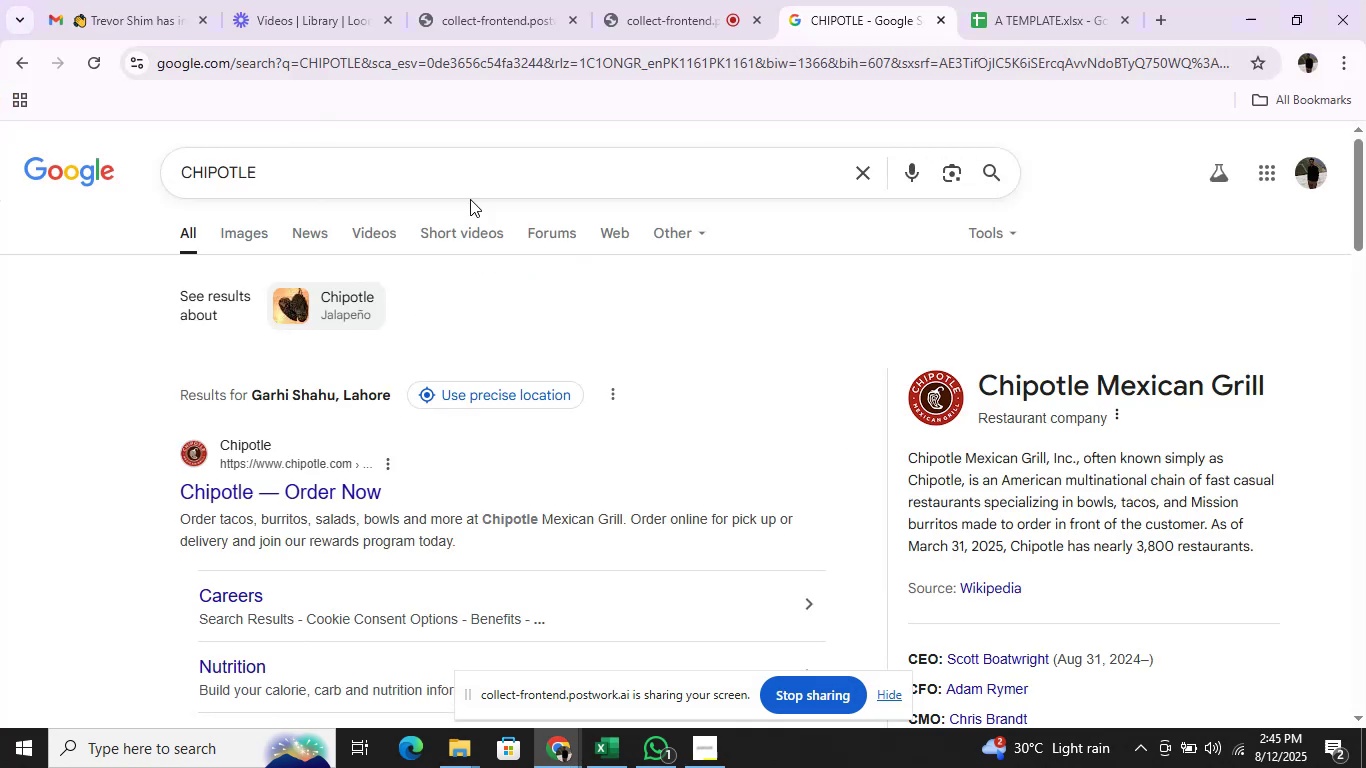 
key(Alt+AltLeft)
 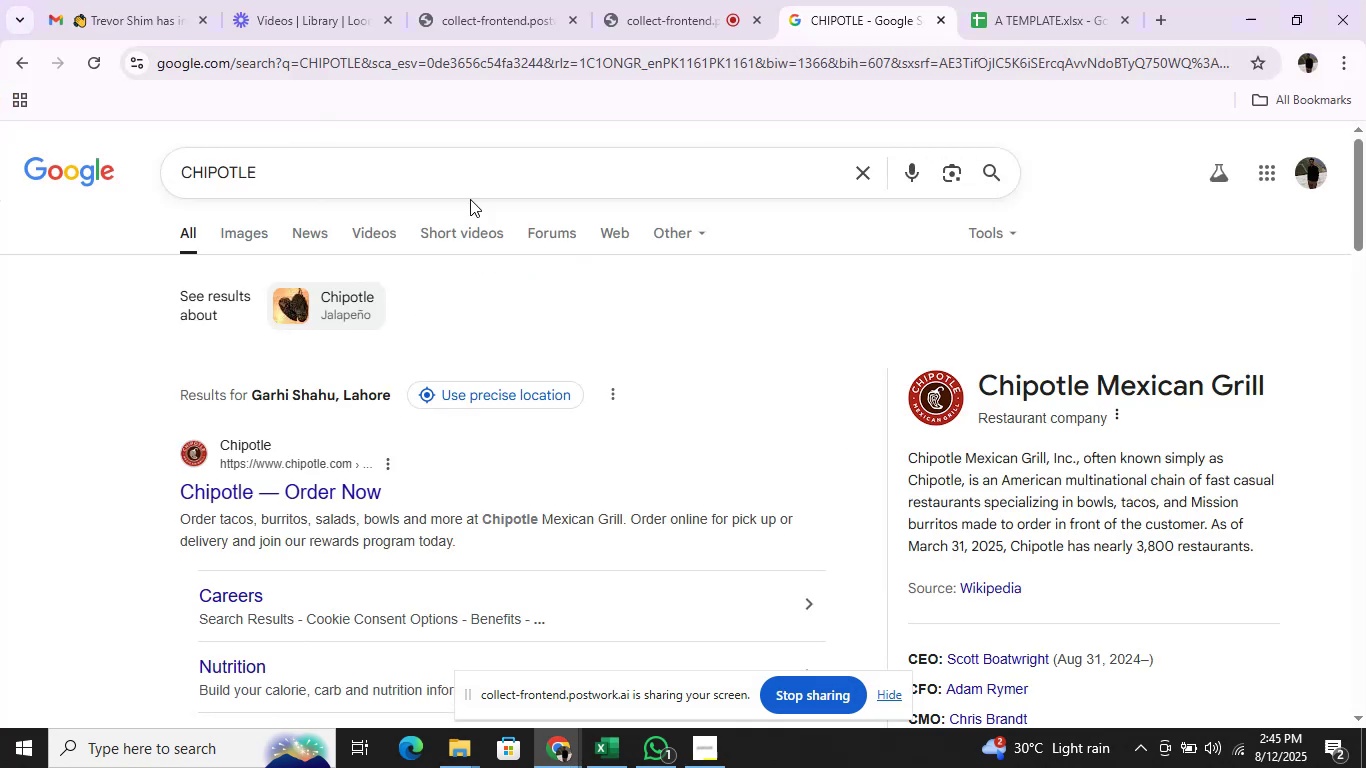 
key(Alt+Tab)
 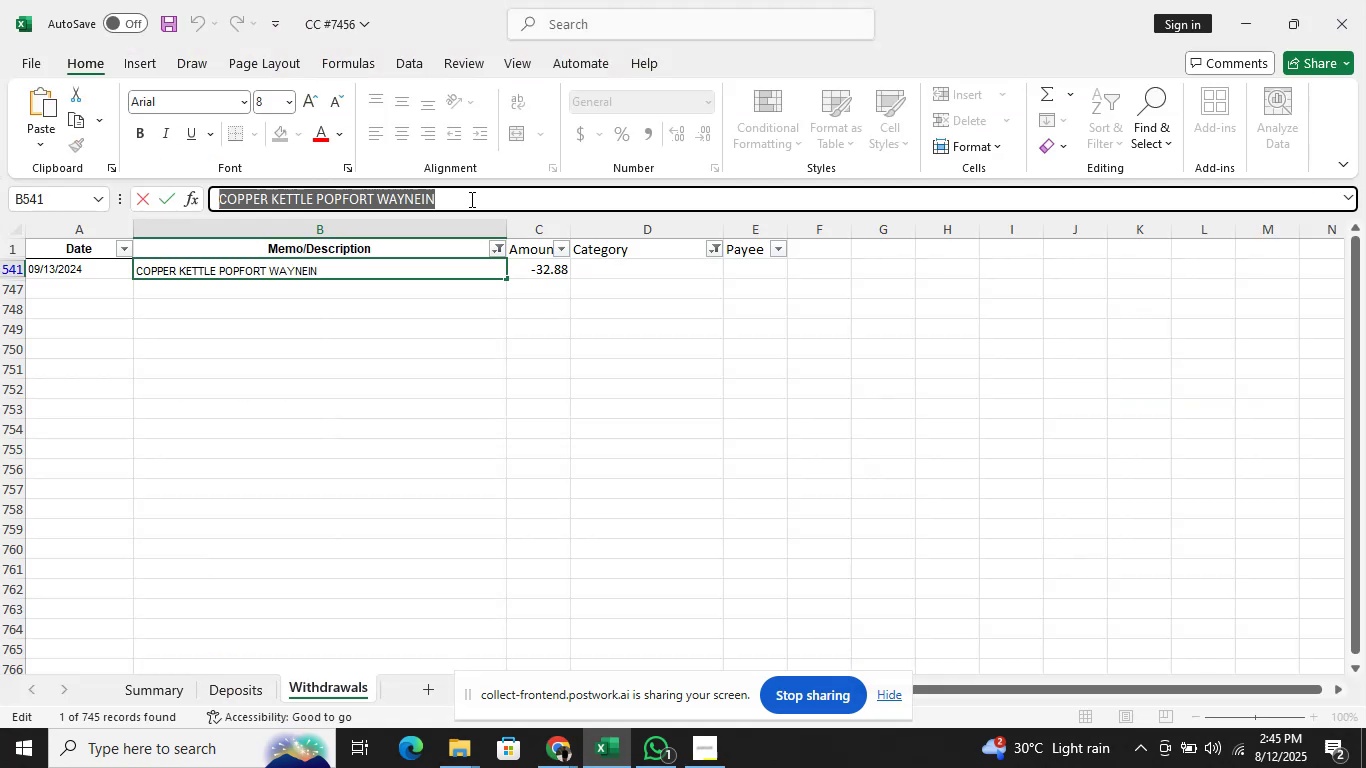 
key(Control+V)
 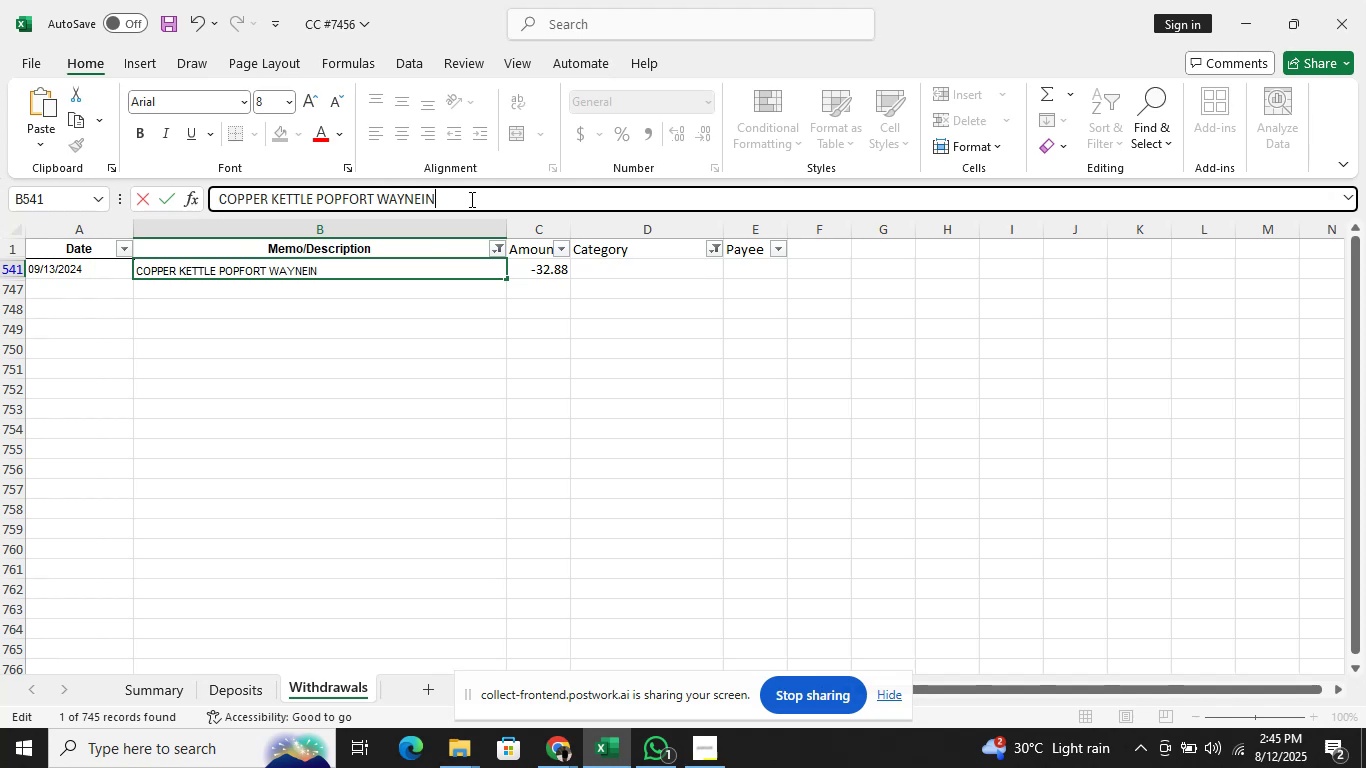 
wait(5.04)
 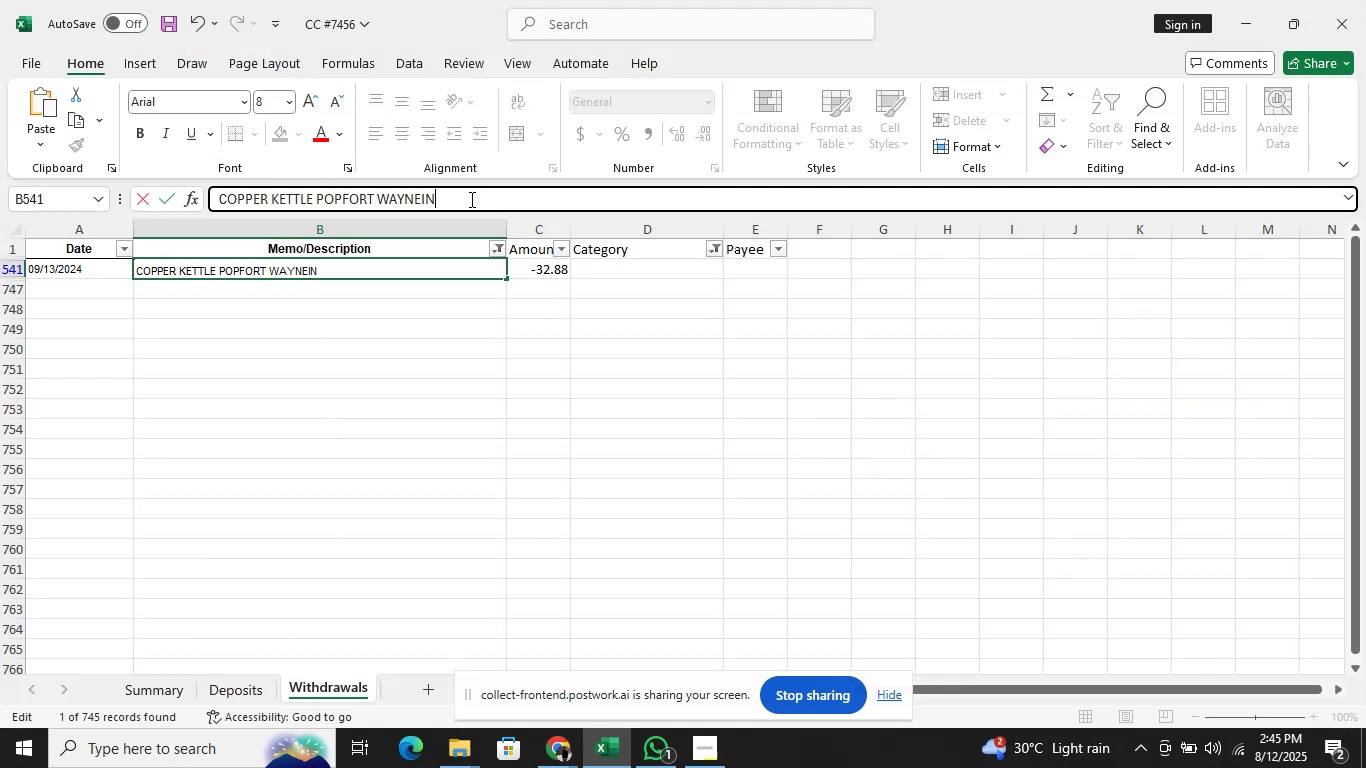 
hold_key(key=ArrowLeft, duration=1.53)
 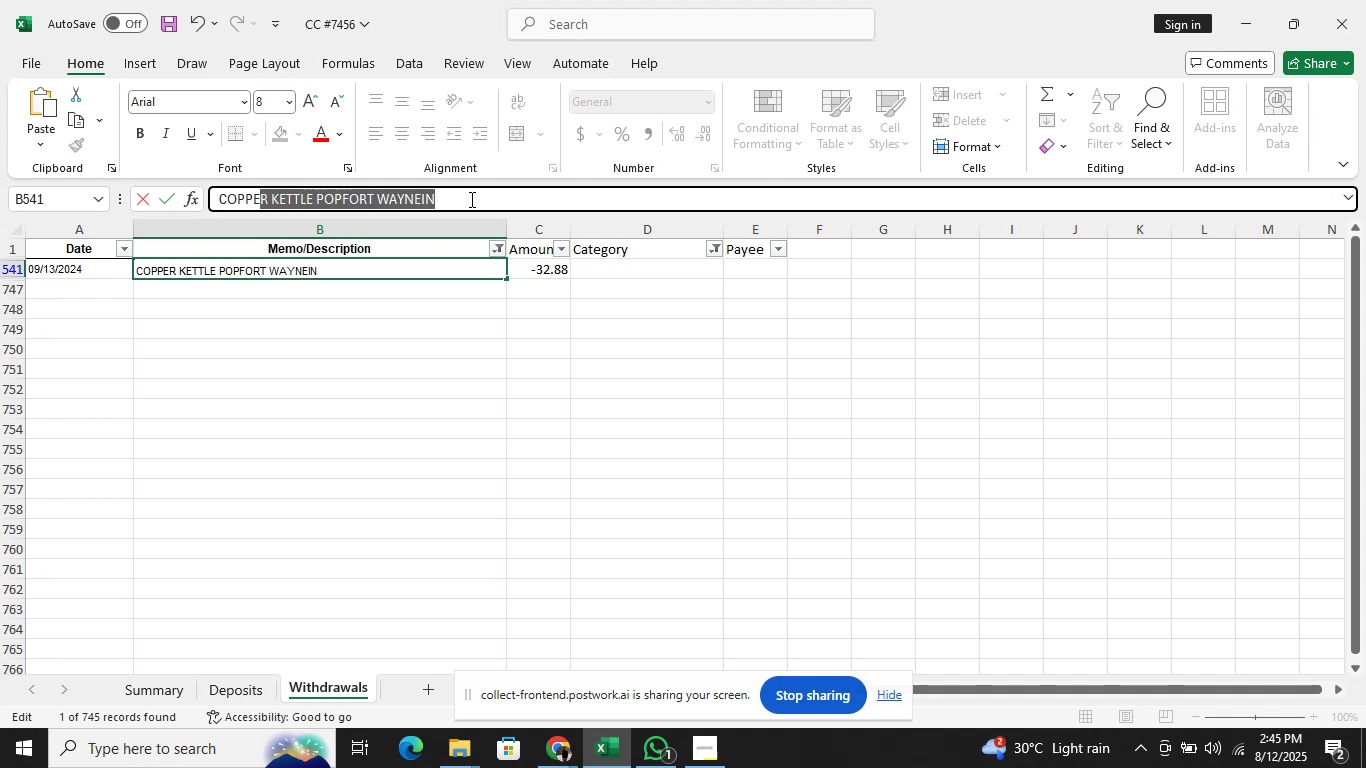 
key(Shift+ArrowLeft)
 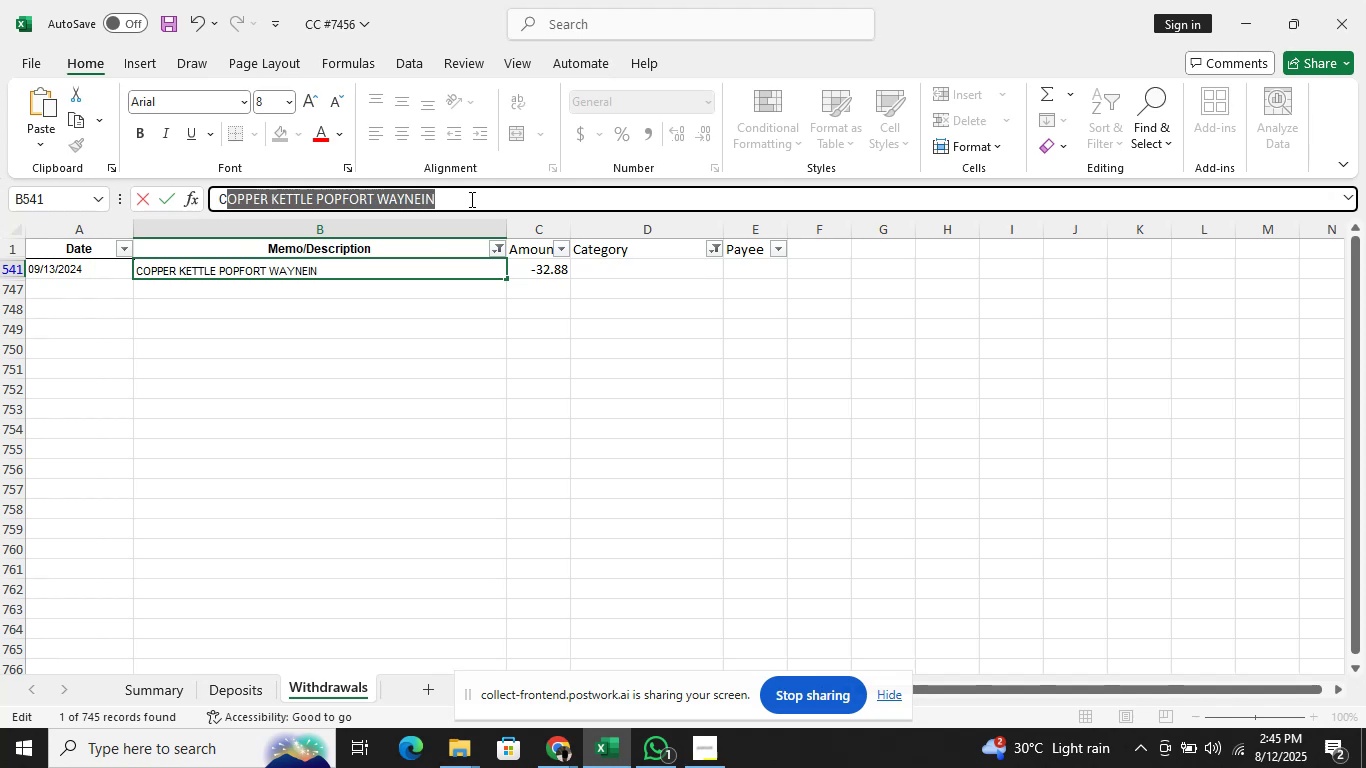 
key(Shift+ShiftRight)
 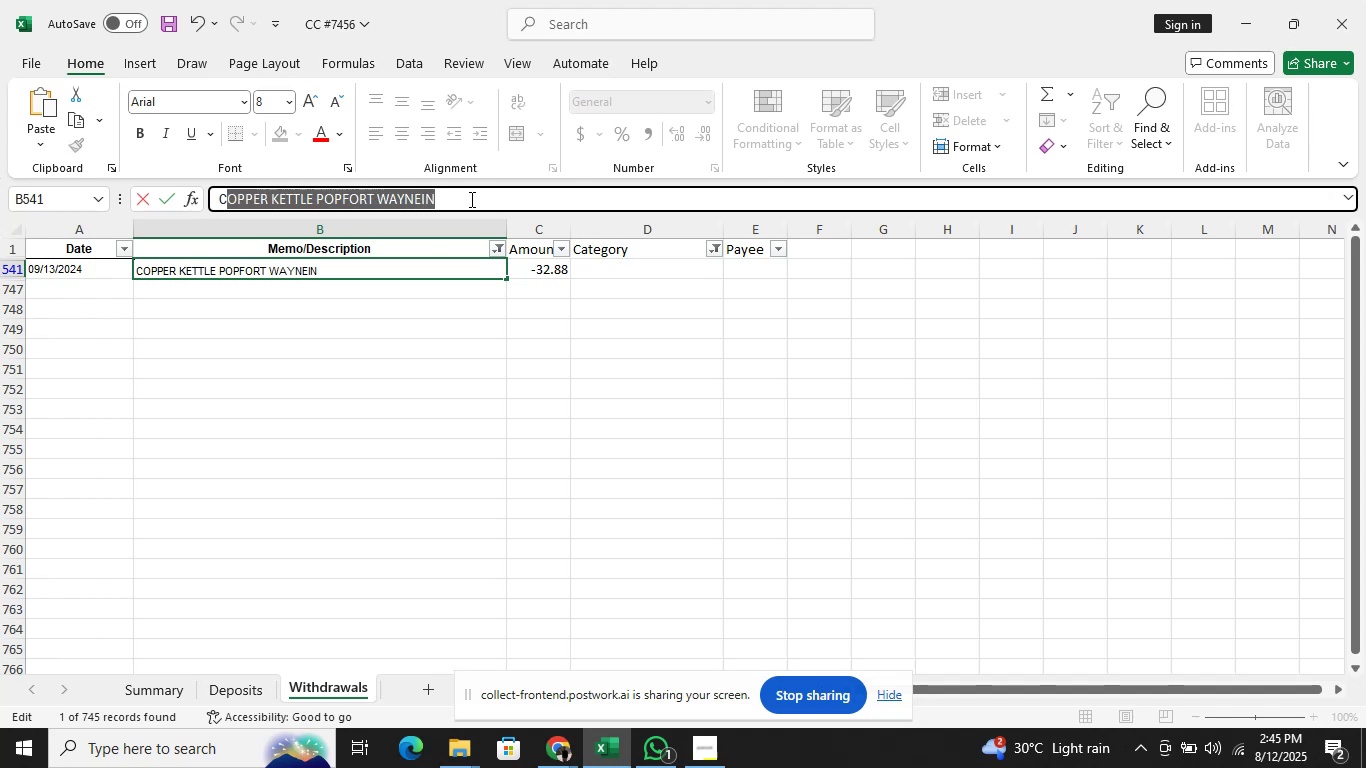 
key(Shift+ArrowLeft)
 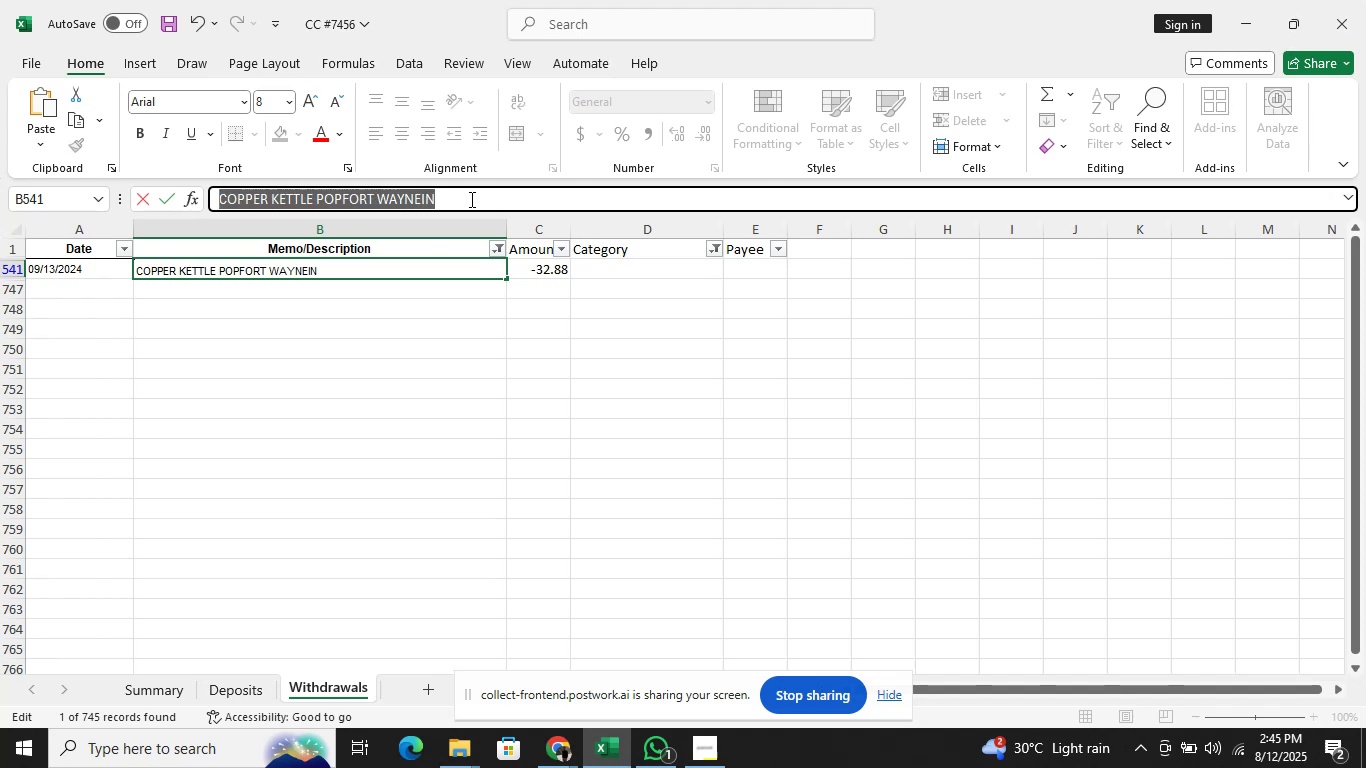 
key(Control+C)
 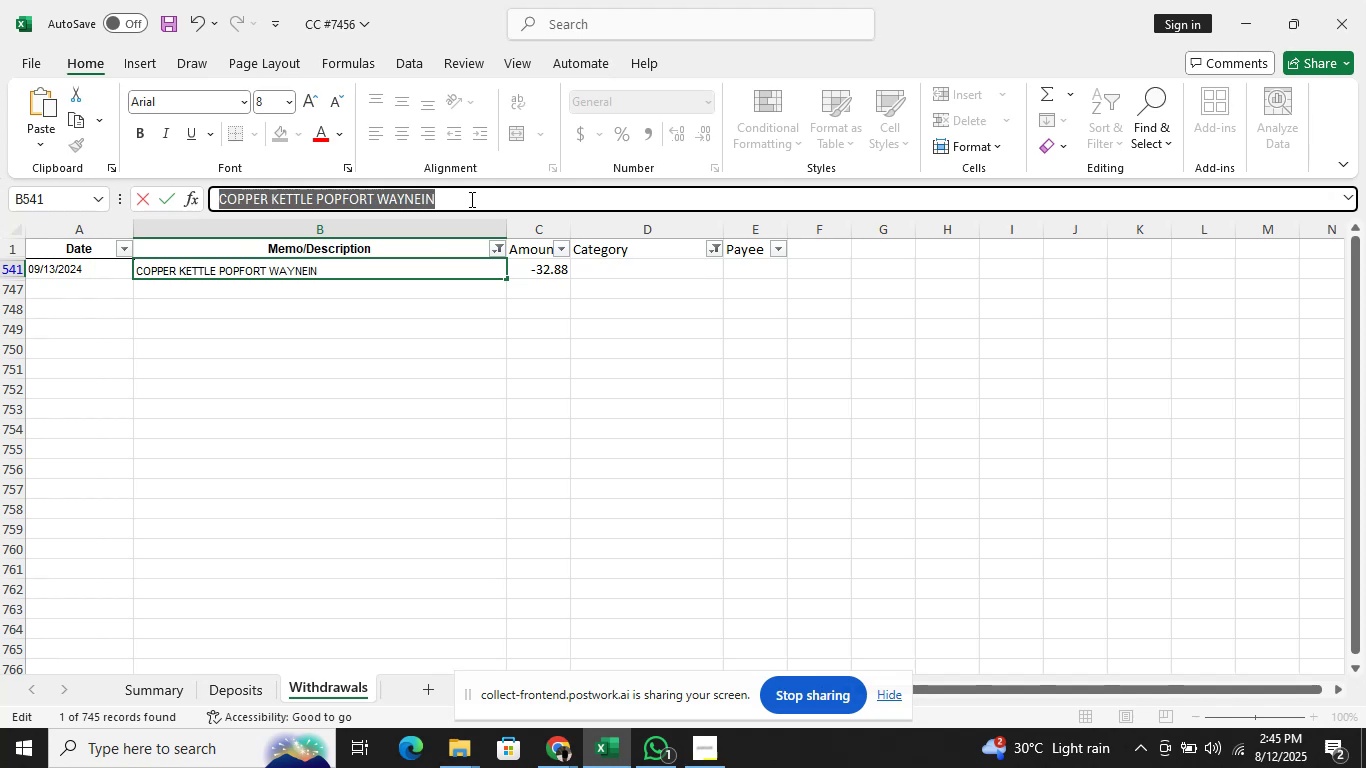 
key(Alt+AltLeft)
 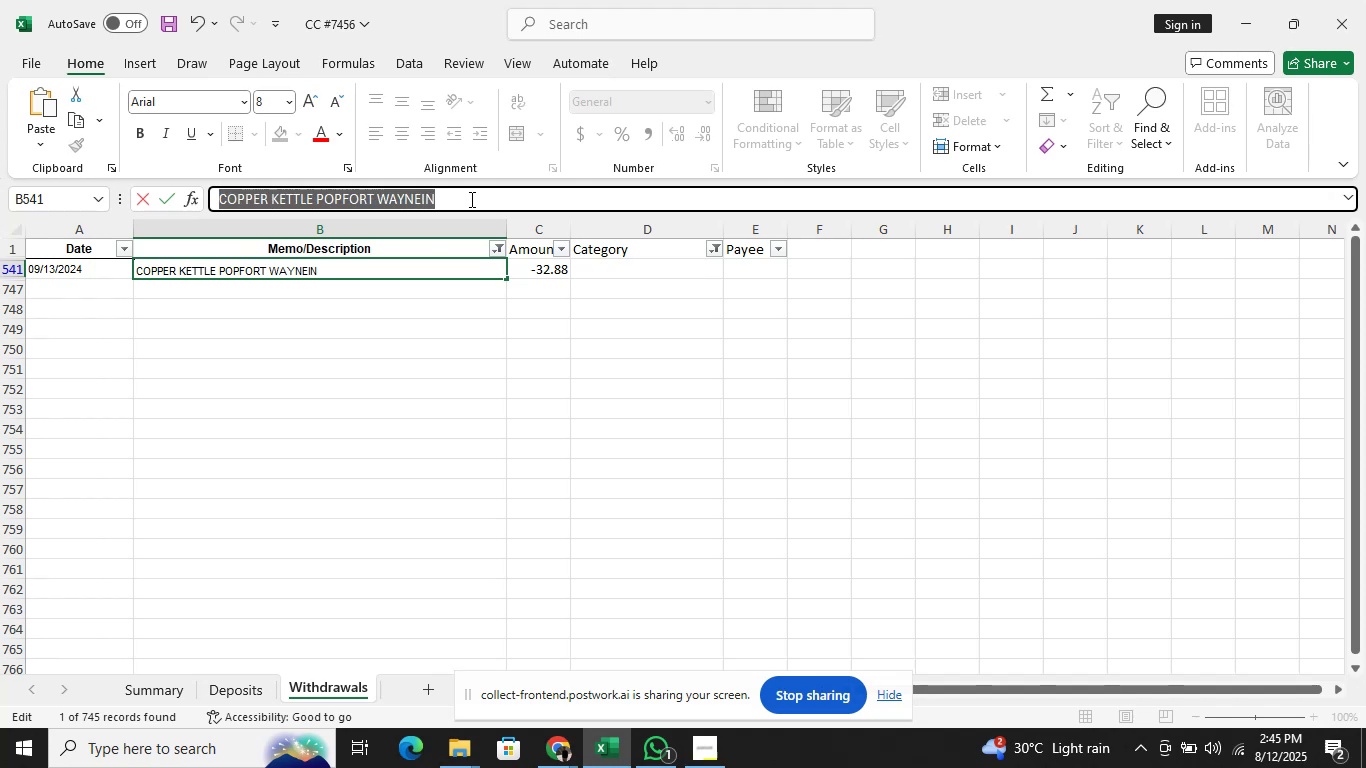 
key(Alt+Tab)
 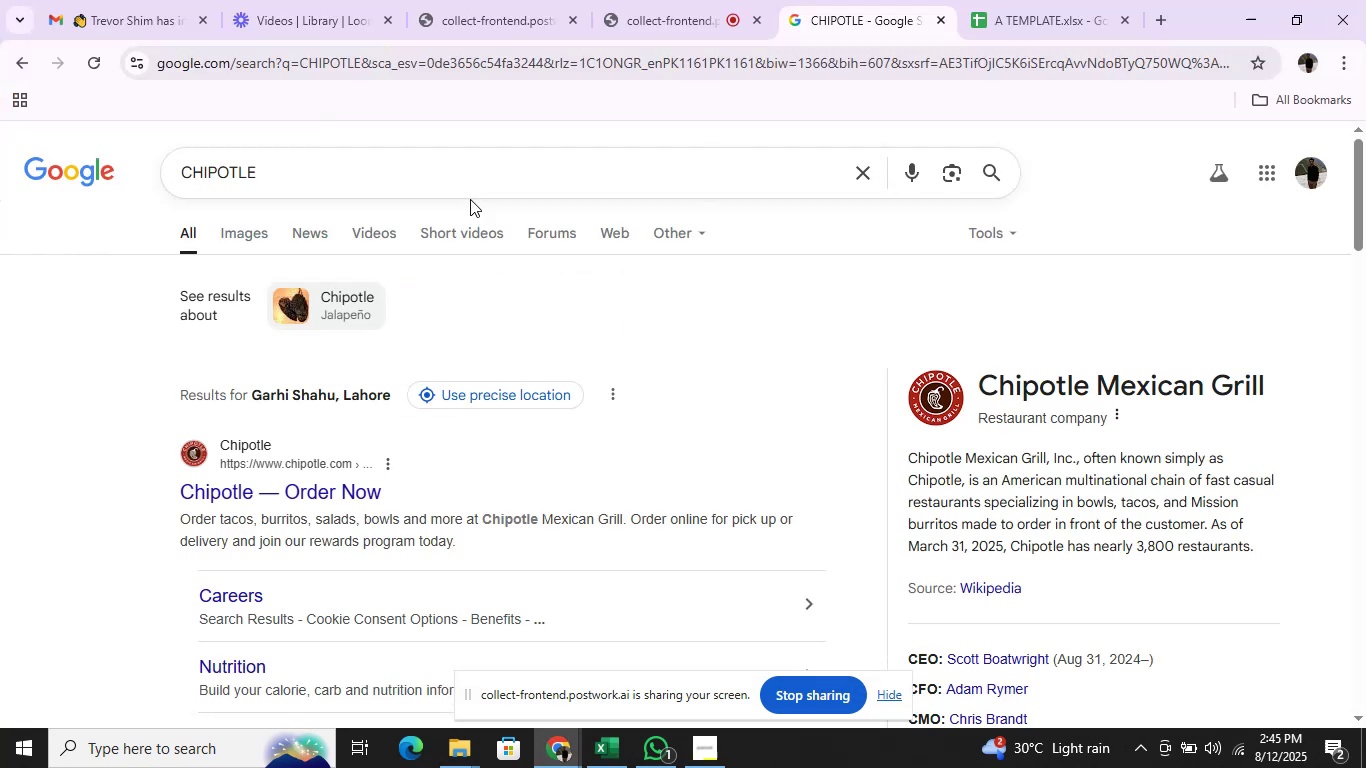 
left_click([470, 199])
 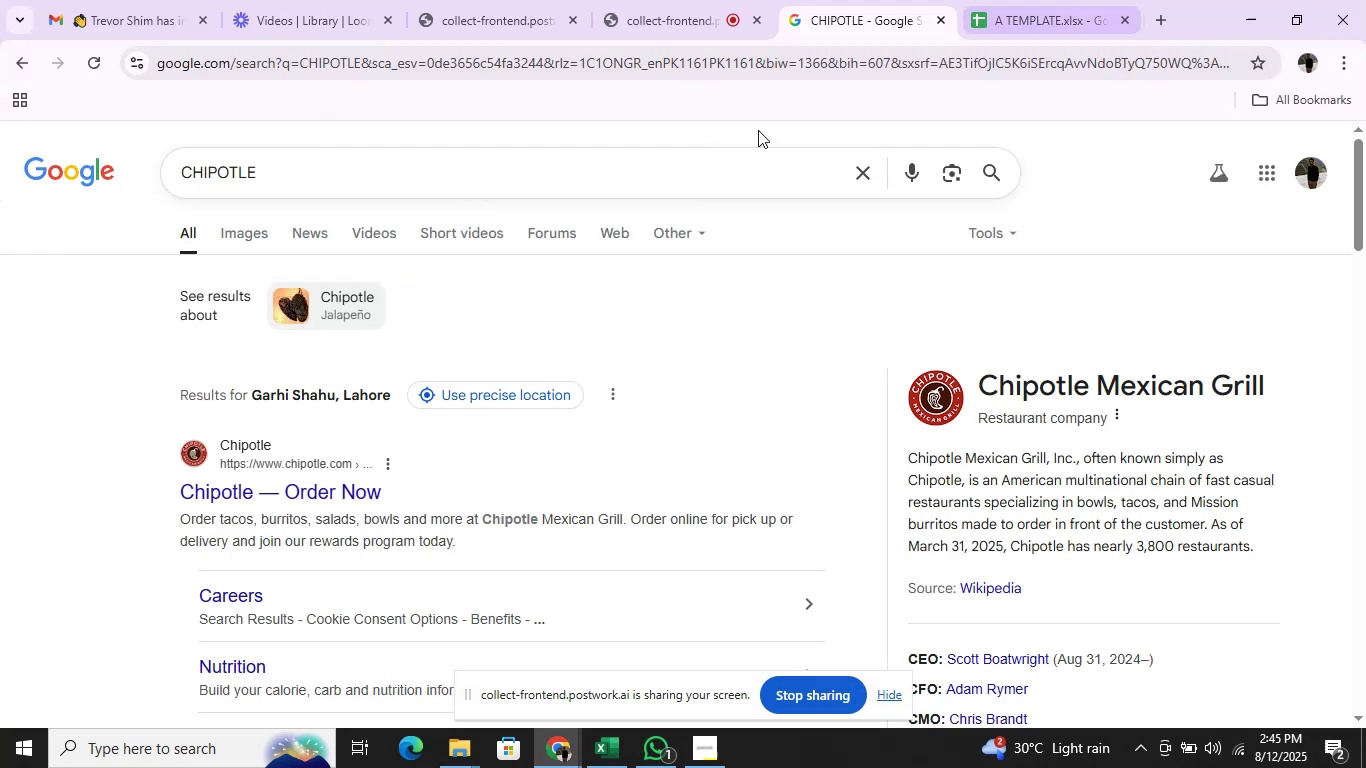 
left_click([647, 167])
 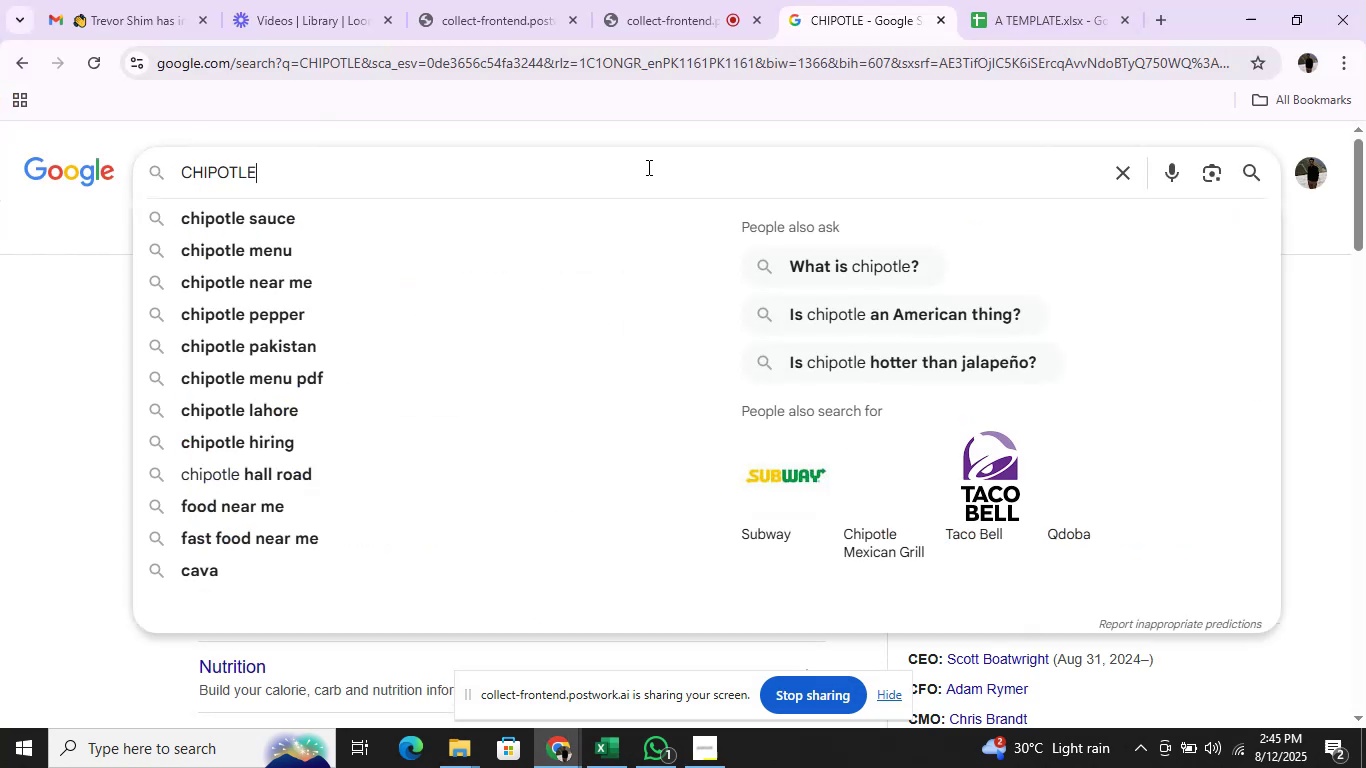 
hold_key(key=Backspace, duration=1.0)
 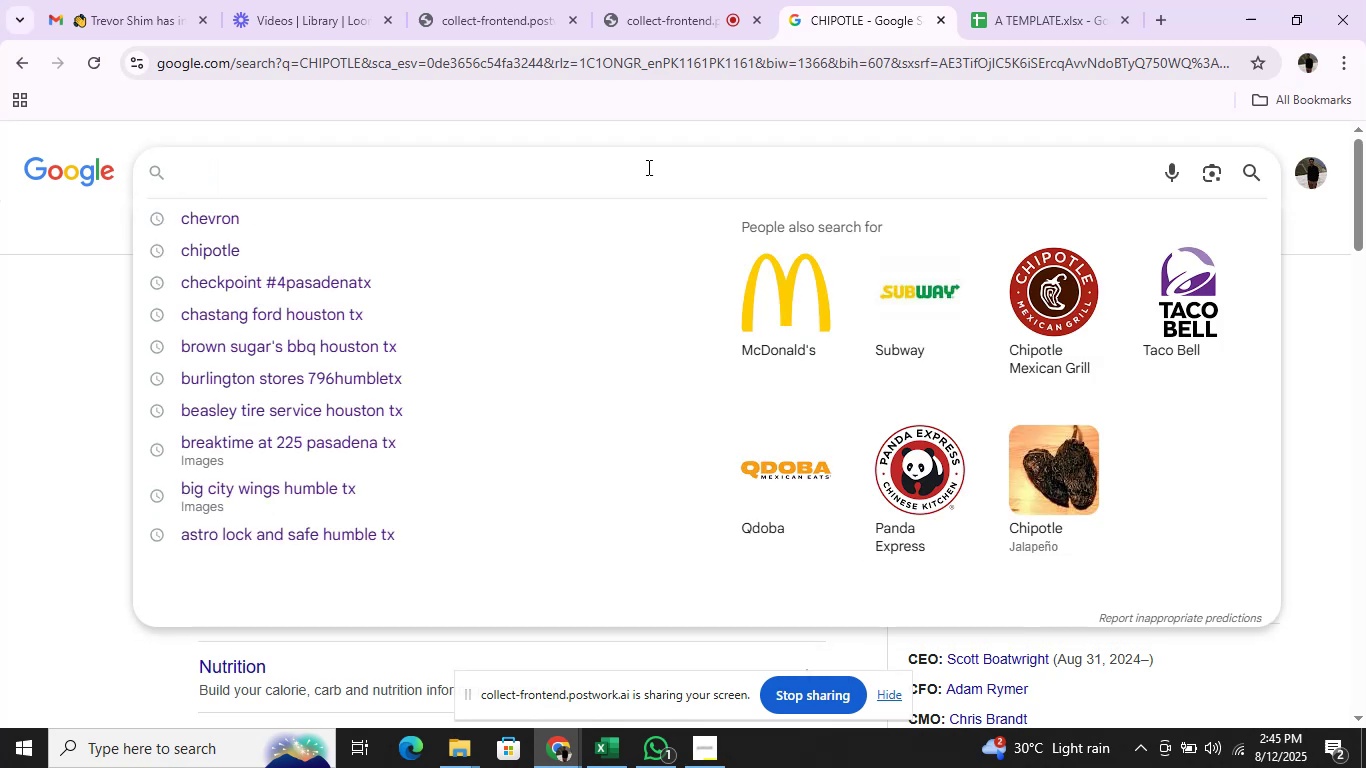 
key(Control+V)
 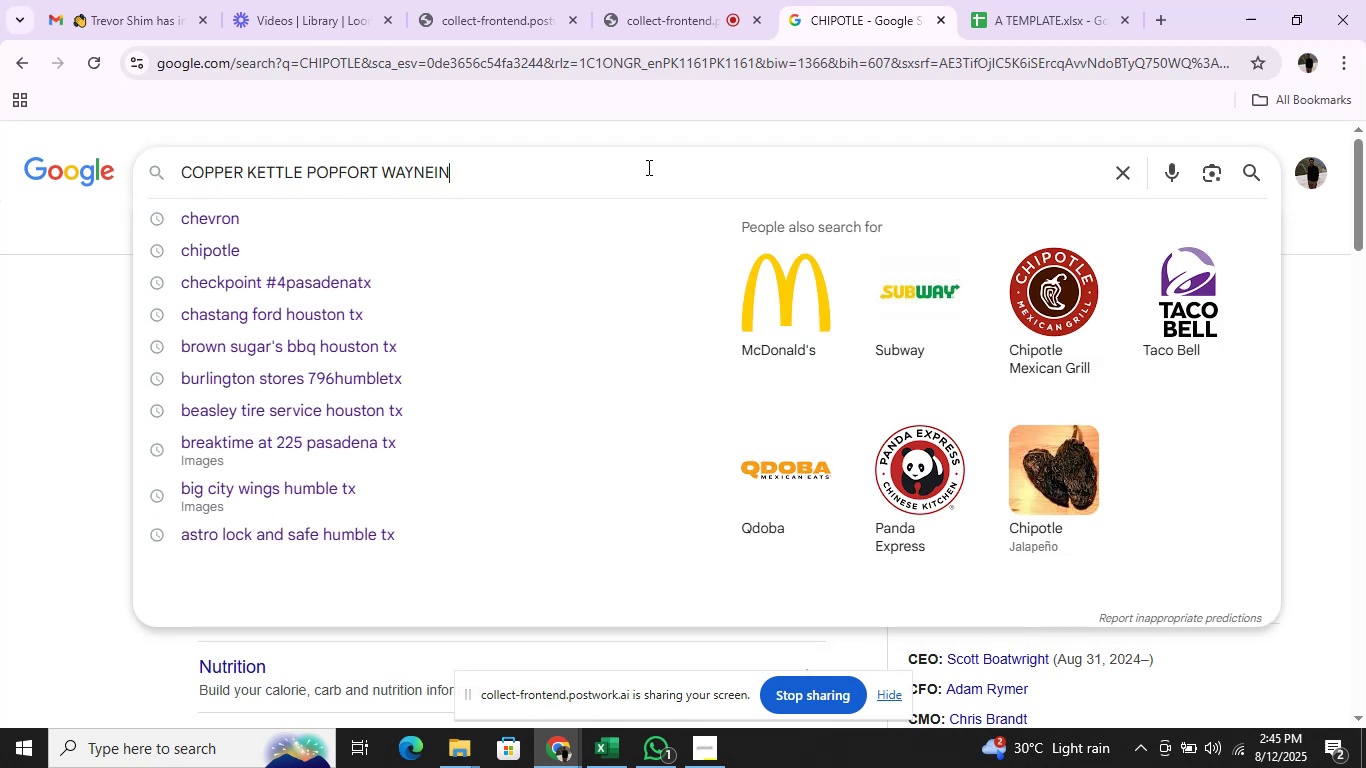 
key(Enter)
 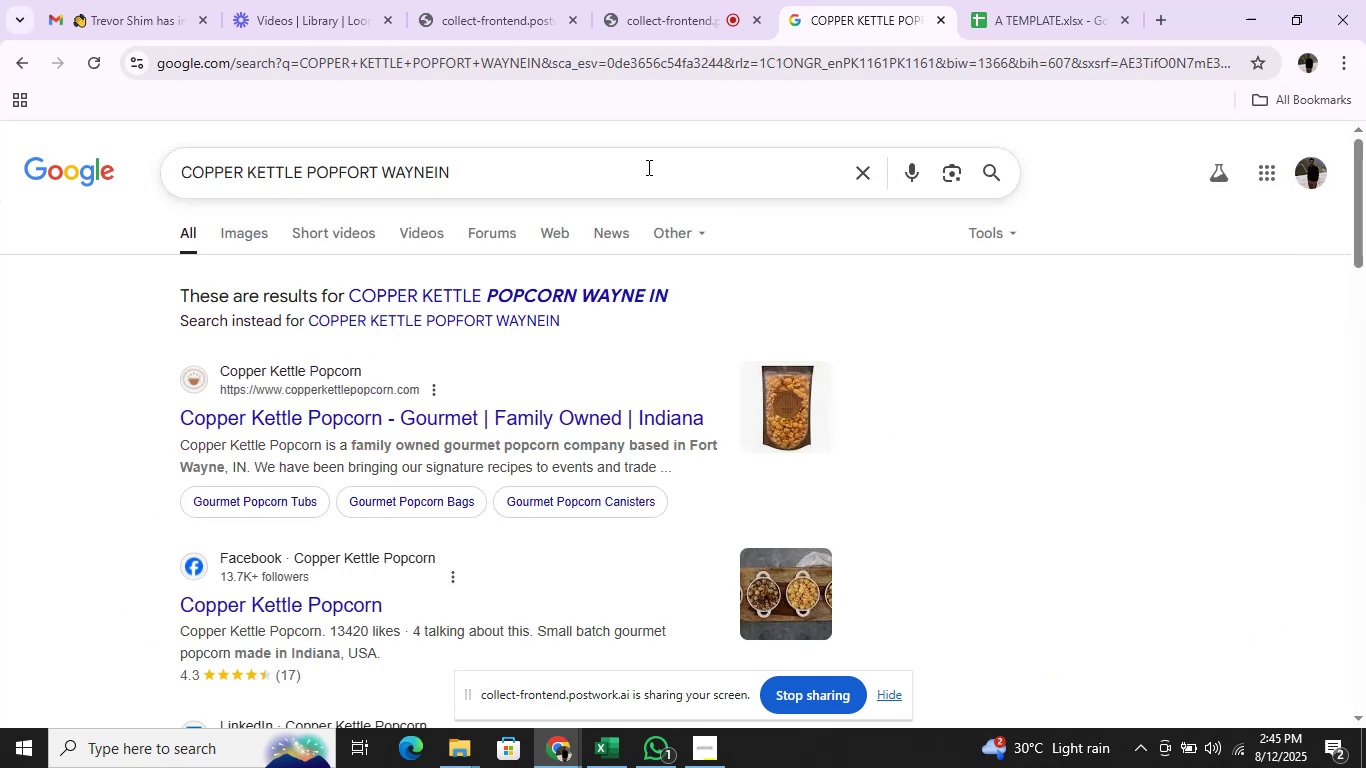 
wait(5.61)
 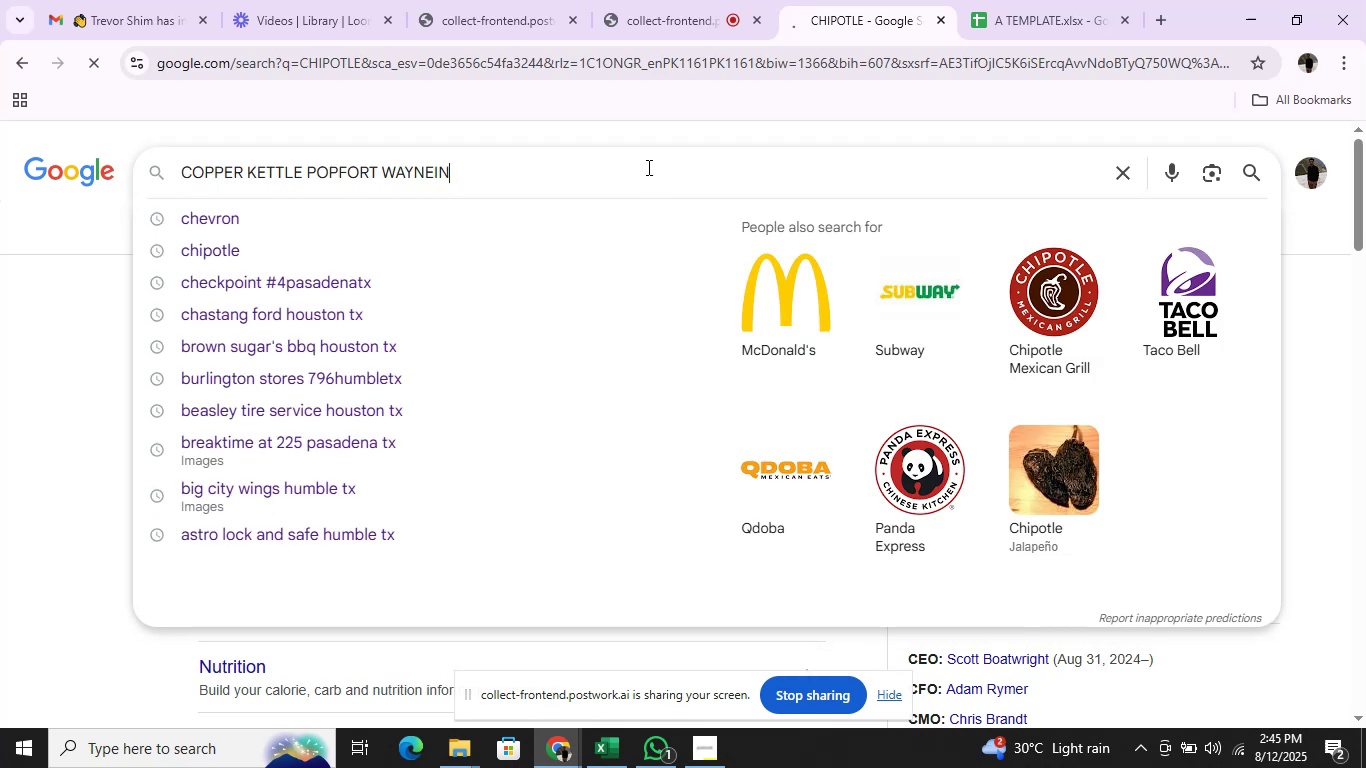 
key(Alt+AltLeft)
 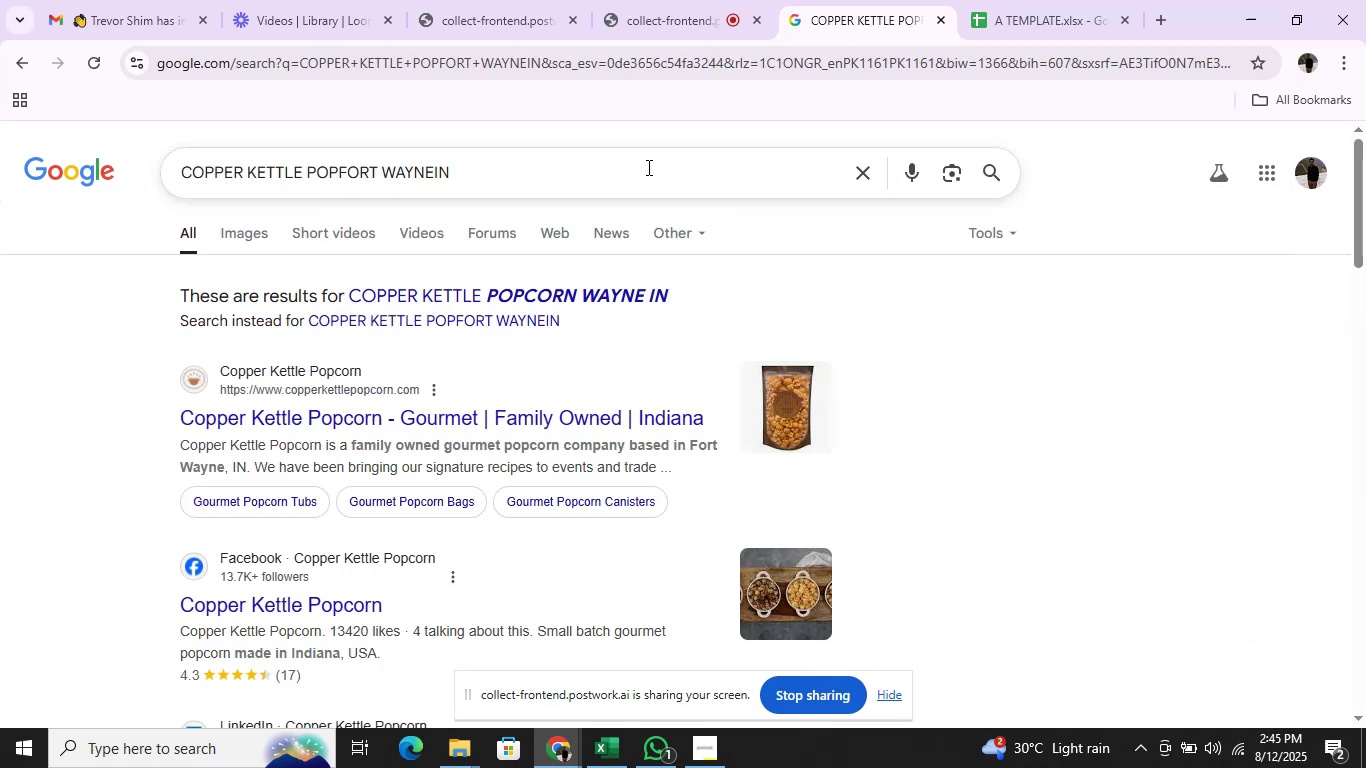 
key(Alt+Tab)
 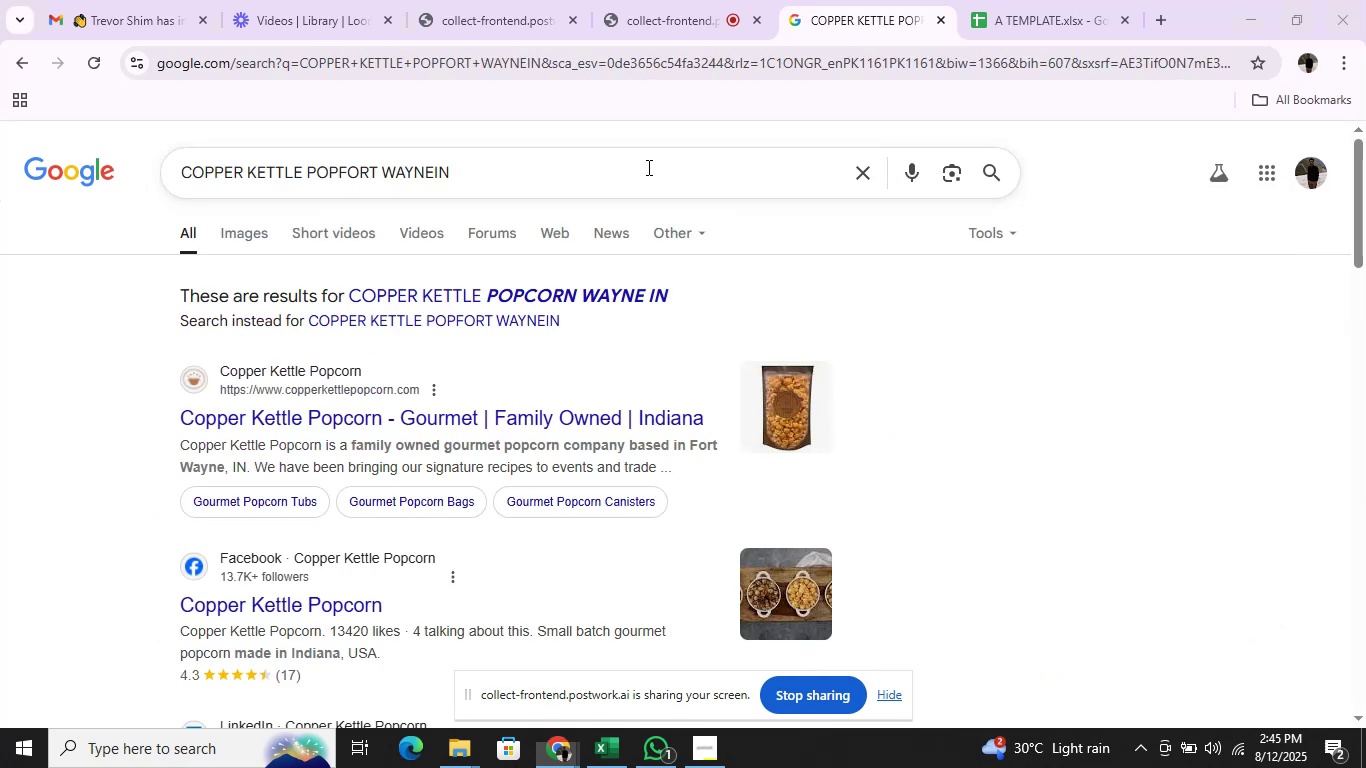 
key(Alt+AltLeft)
 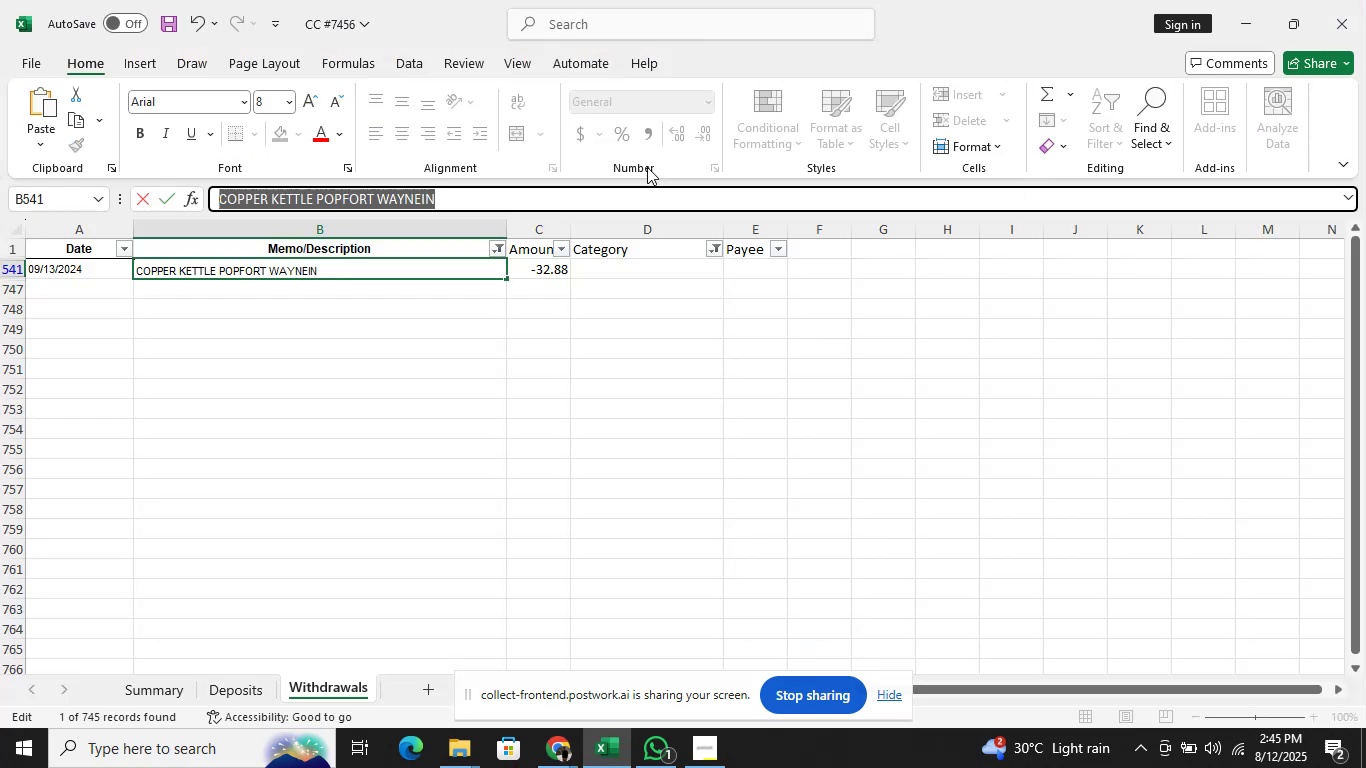 
key(Alt+Tab)
 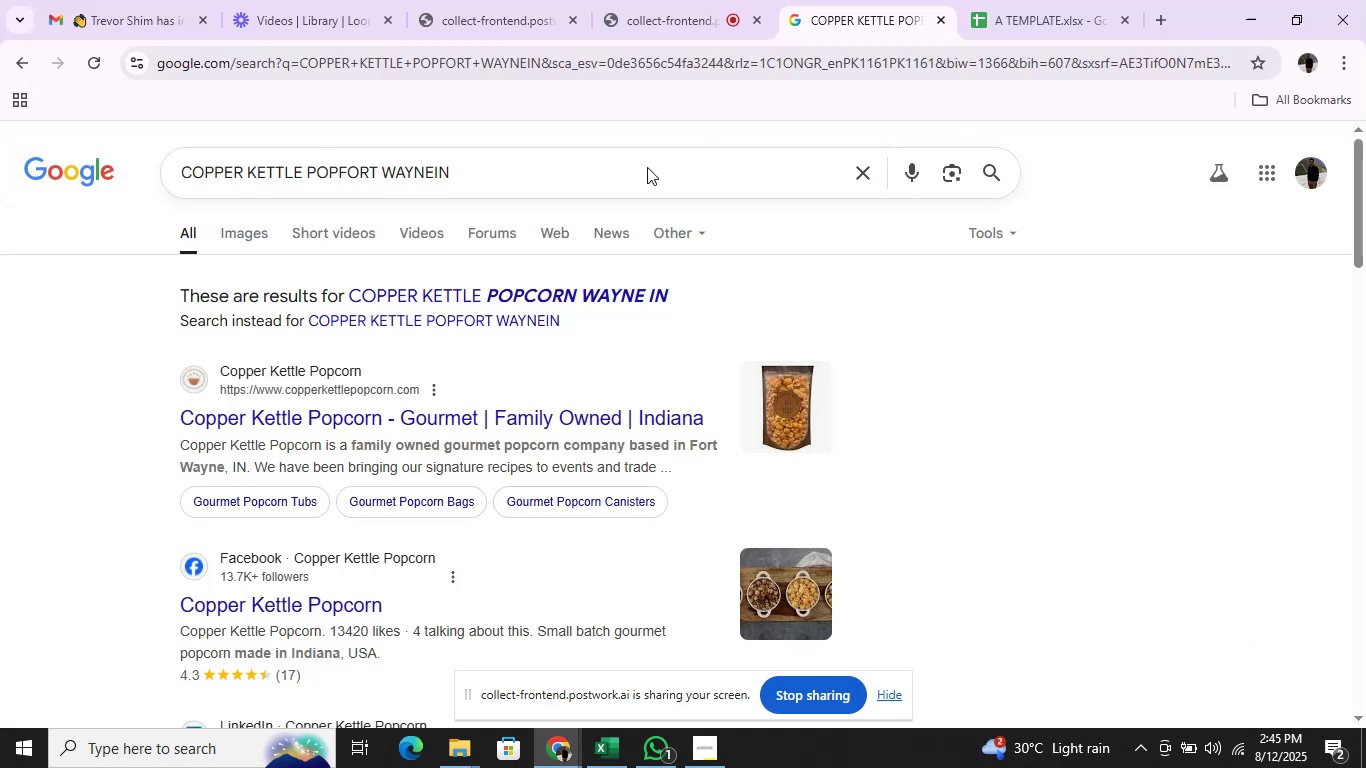 
key(Alt+AltLeft)
 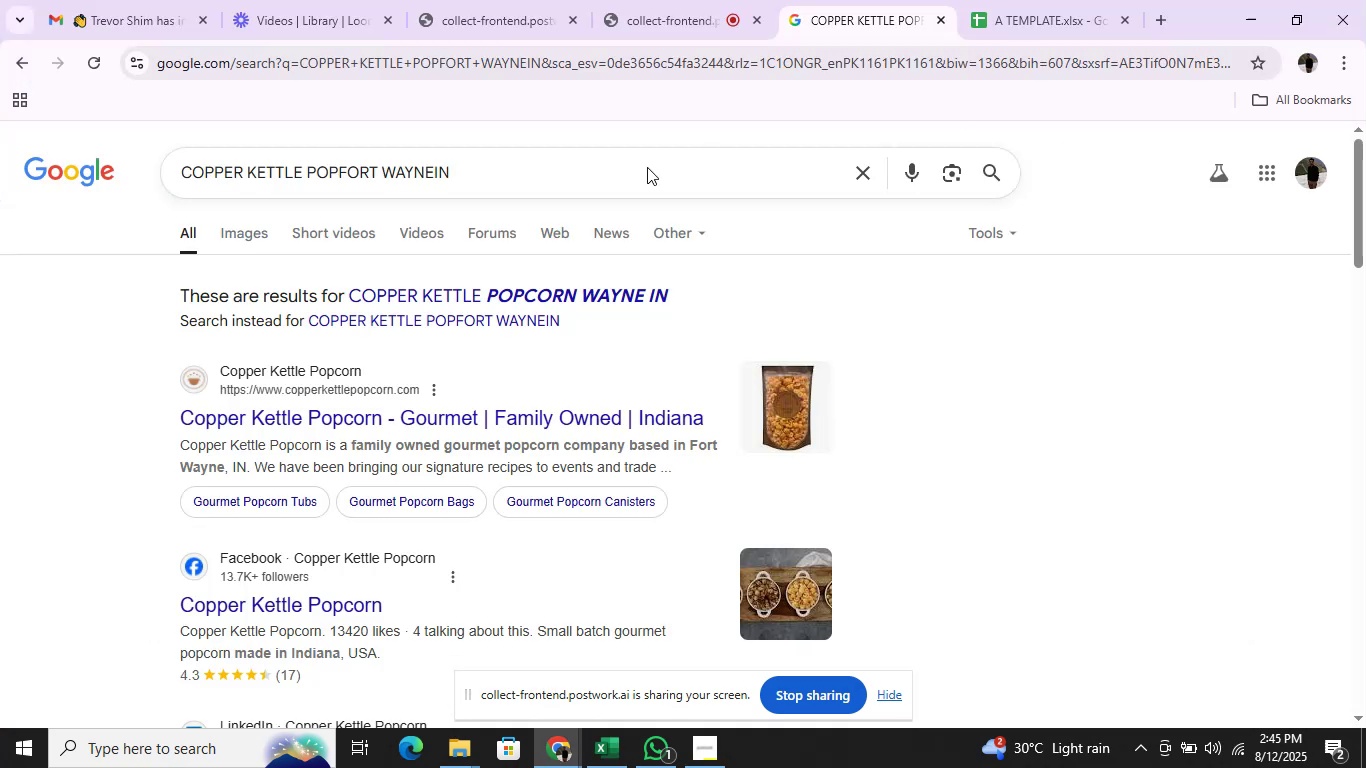 
key(Alt+Tab)
 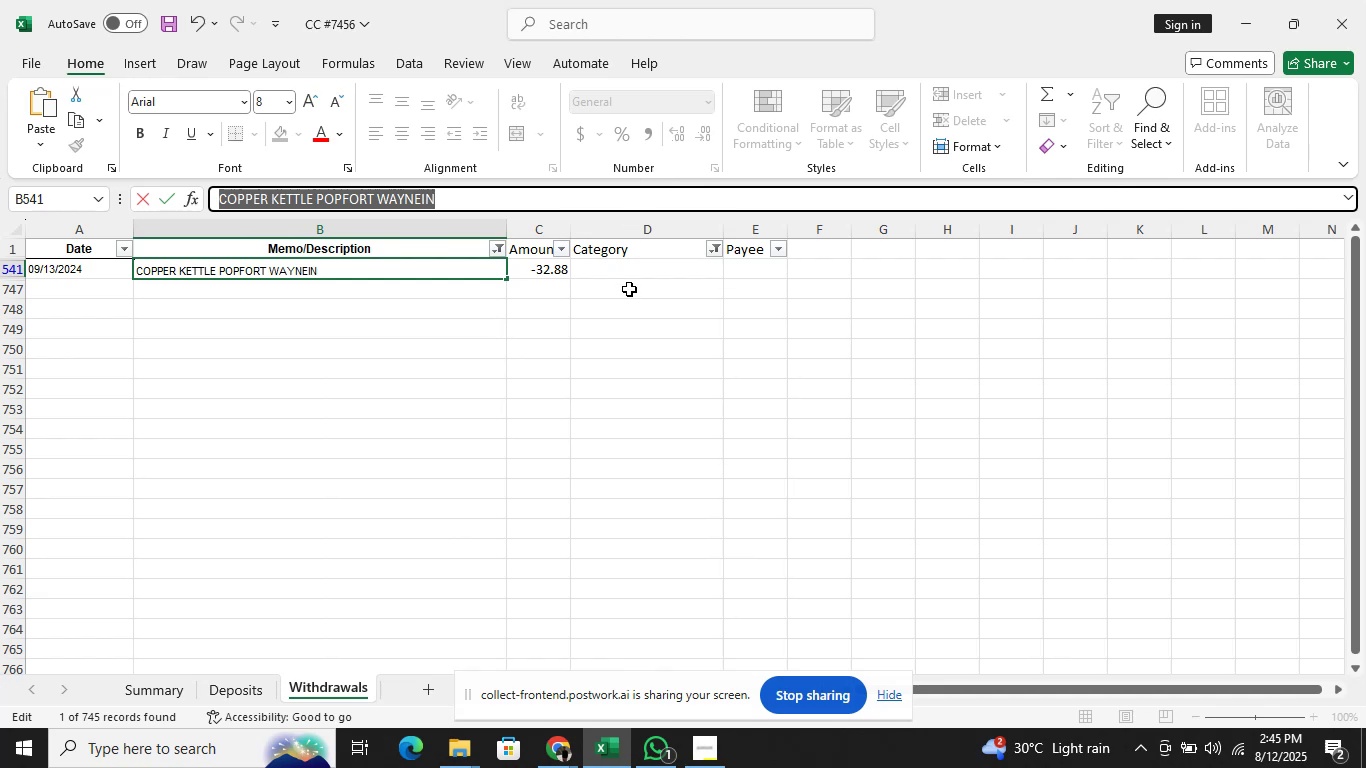 
left_click([643, 273])
 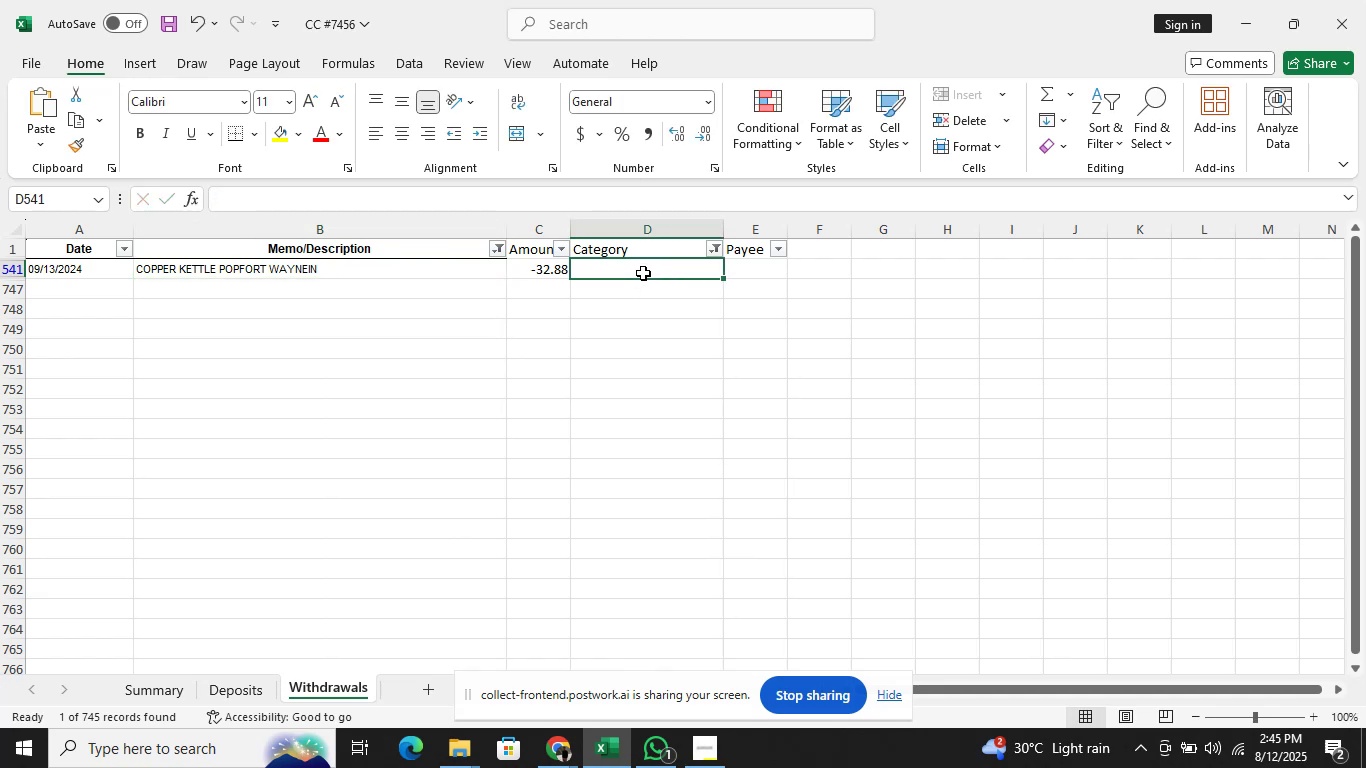 
key(M)
 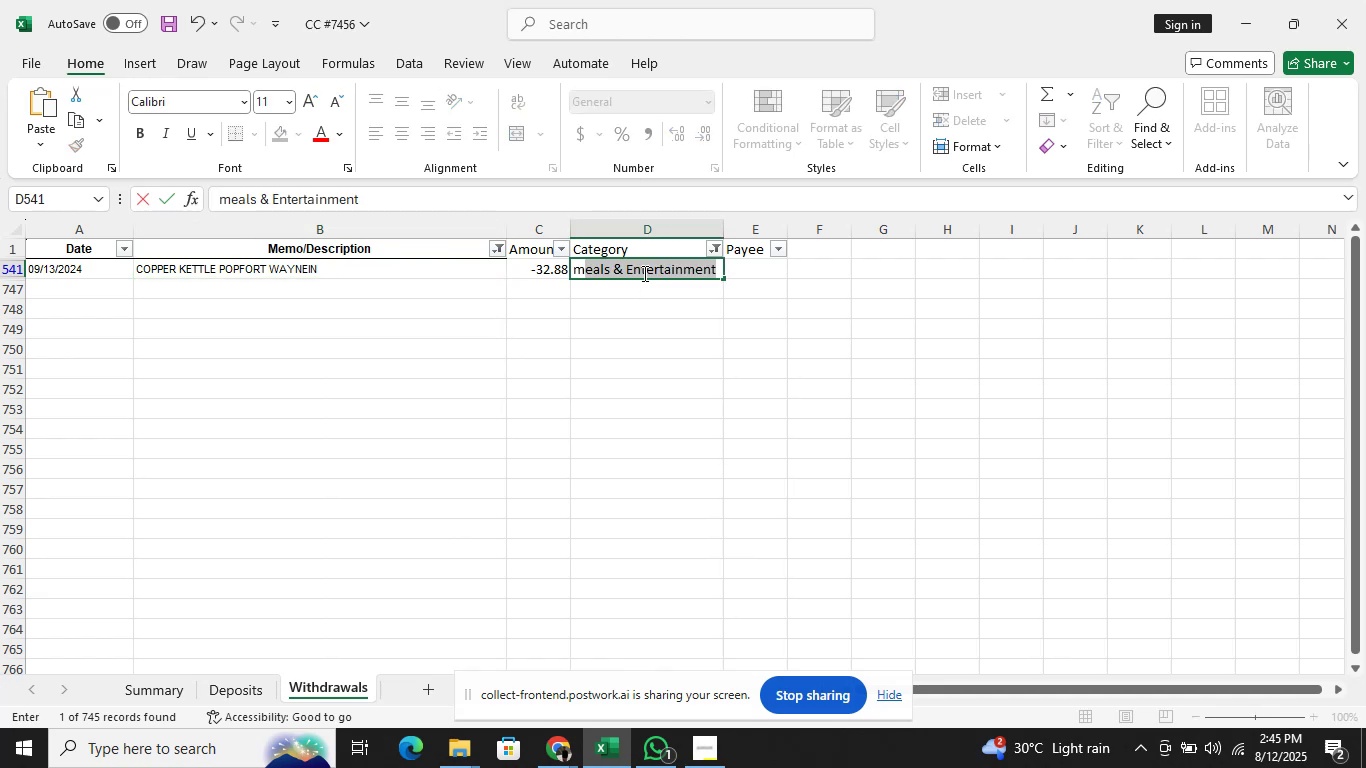 
key(Enter)
 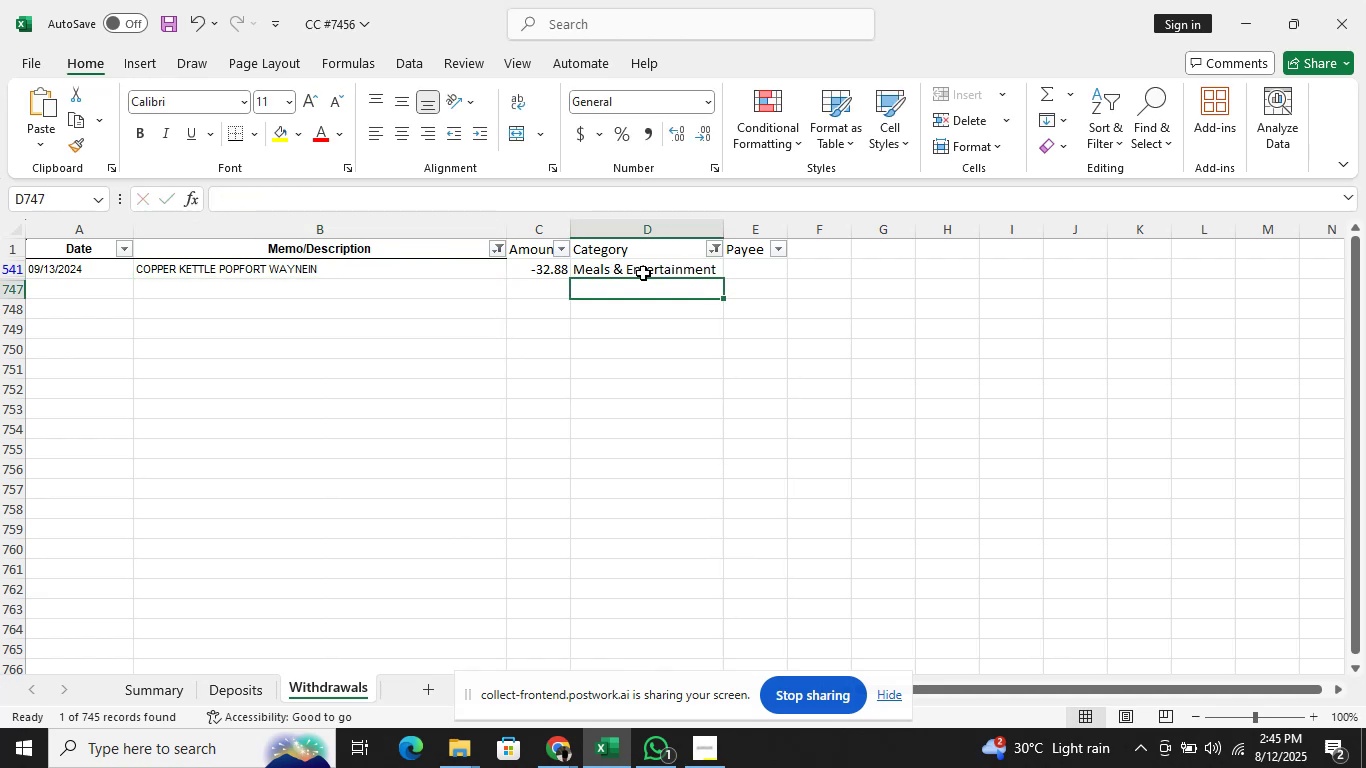 
key(Alt+AltLeft)
 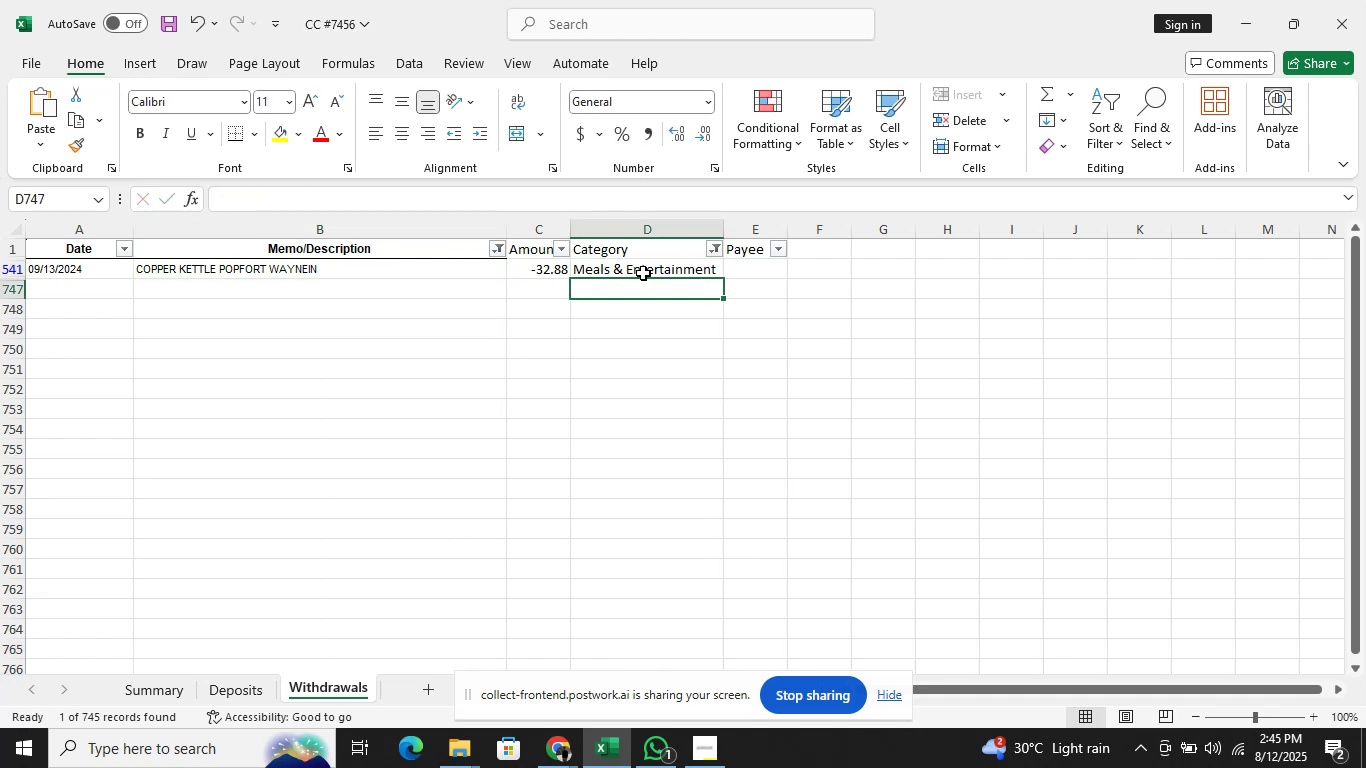 
key(Alt+Tab)
 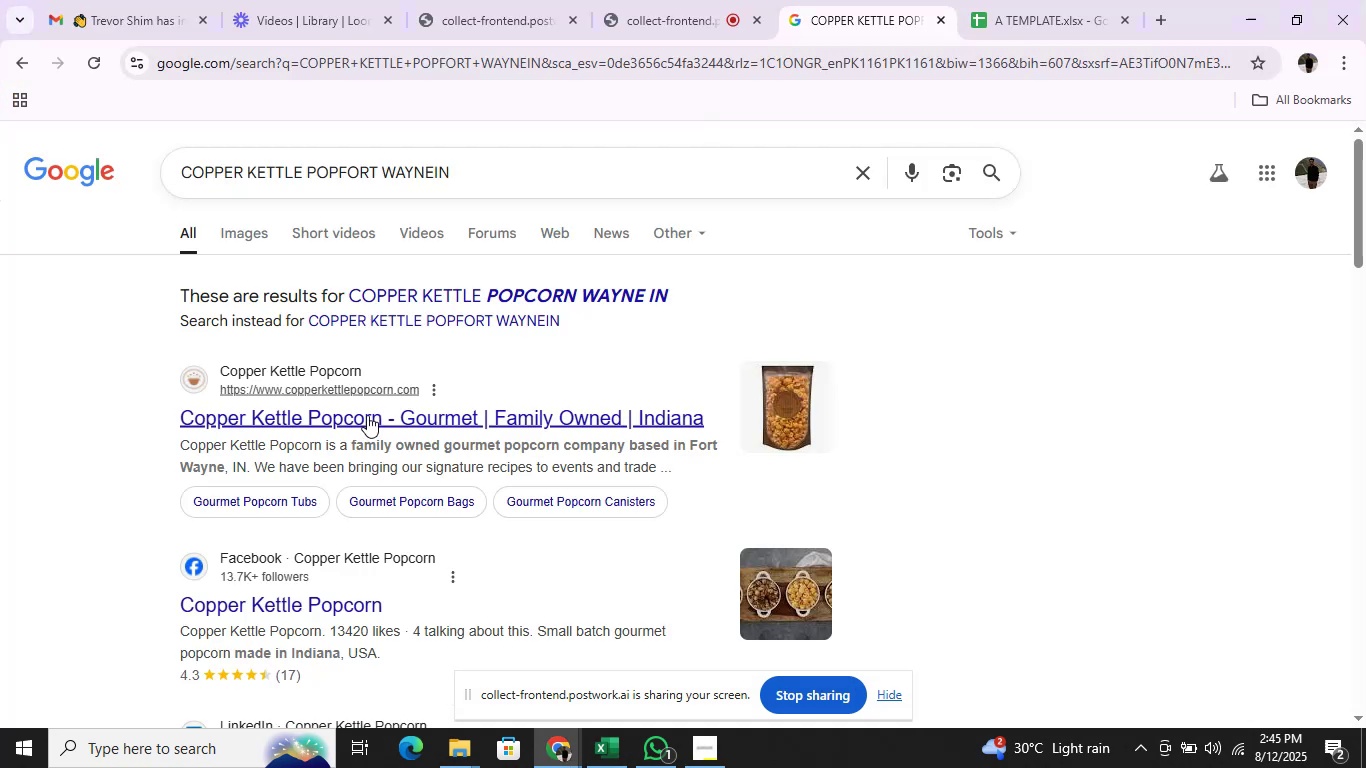 
left_click_drag(start_coordinate=[382, 414], to_coordinate=[358, 416])
 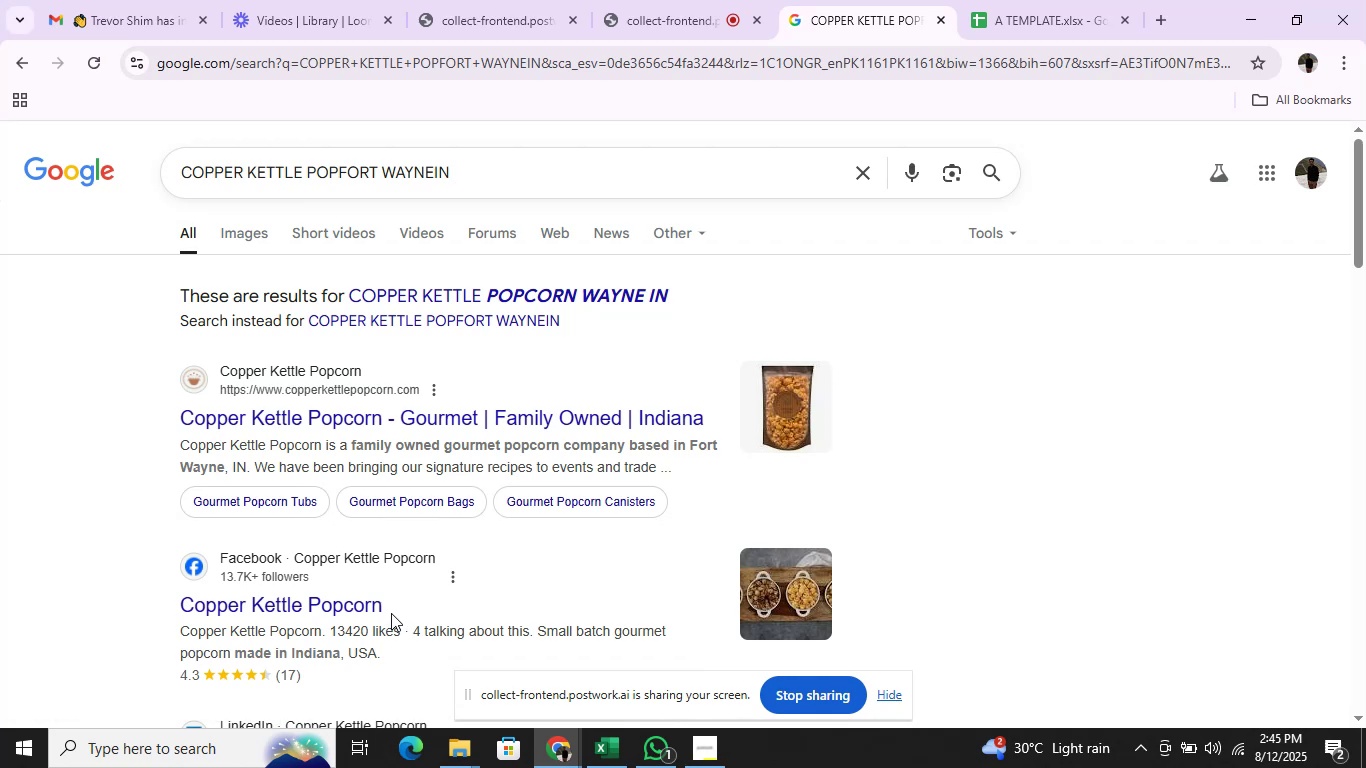 
left_click_drag(start_coordinate=[388, 601], to_coordinate=[184, 608])
 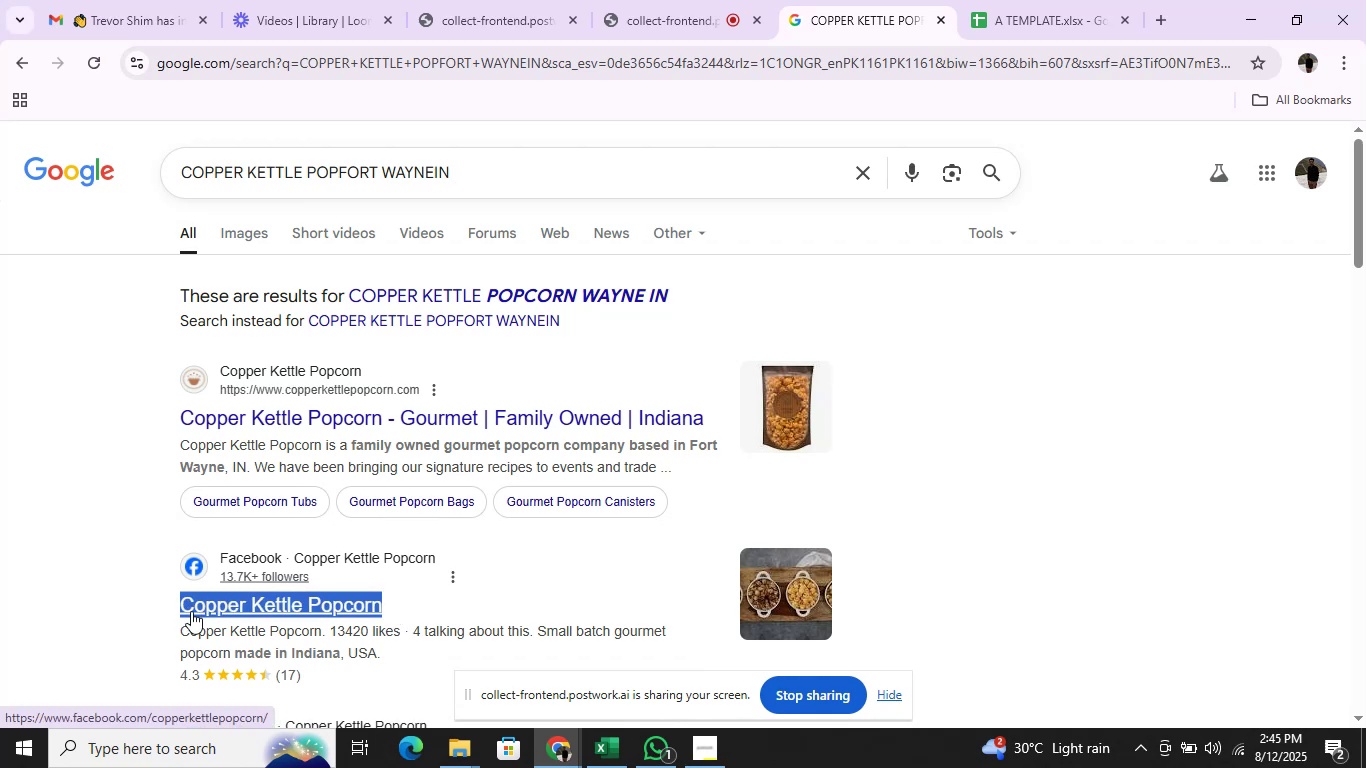 
key(Control+C)
 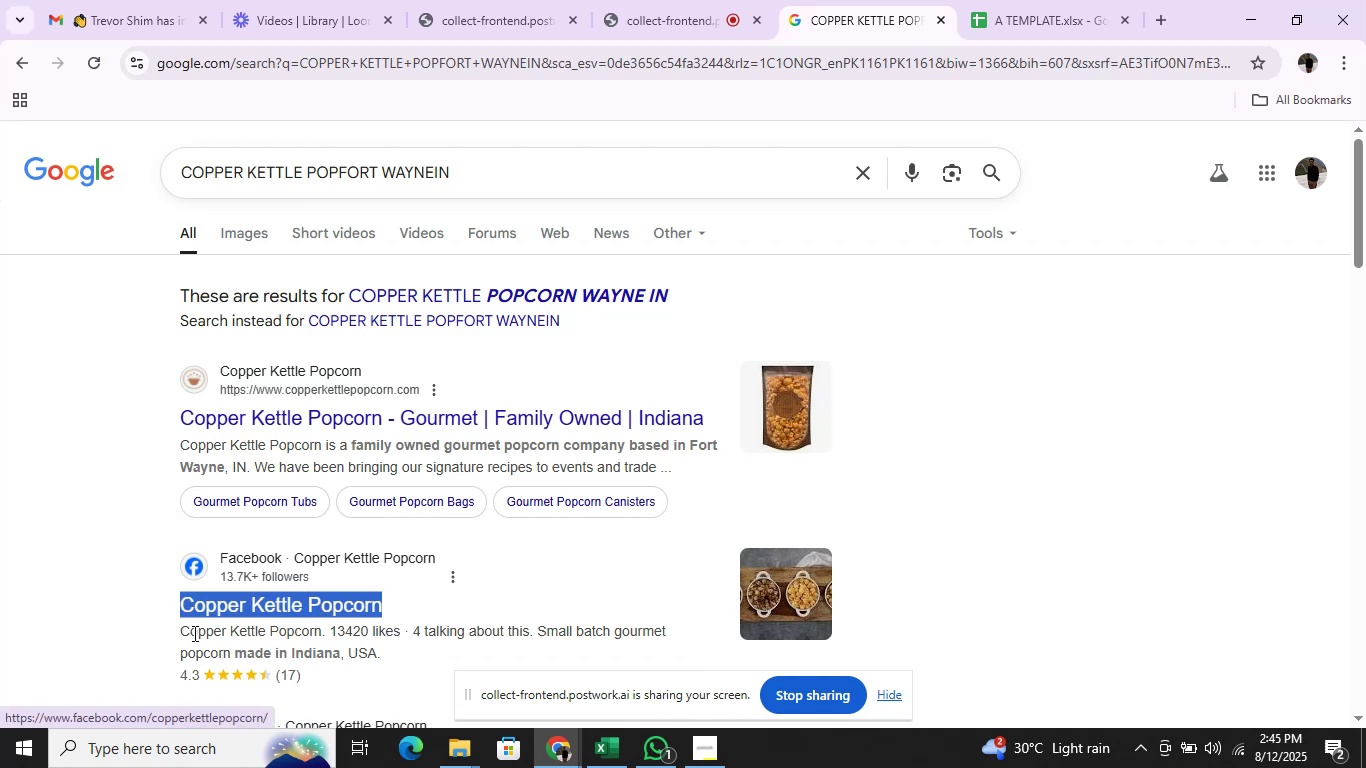 
key(Alt+AltLeft)
 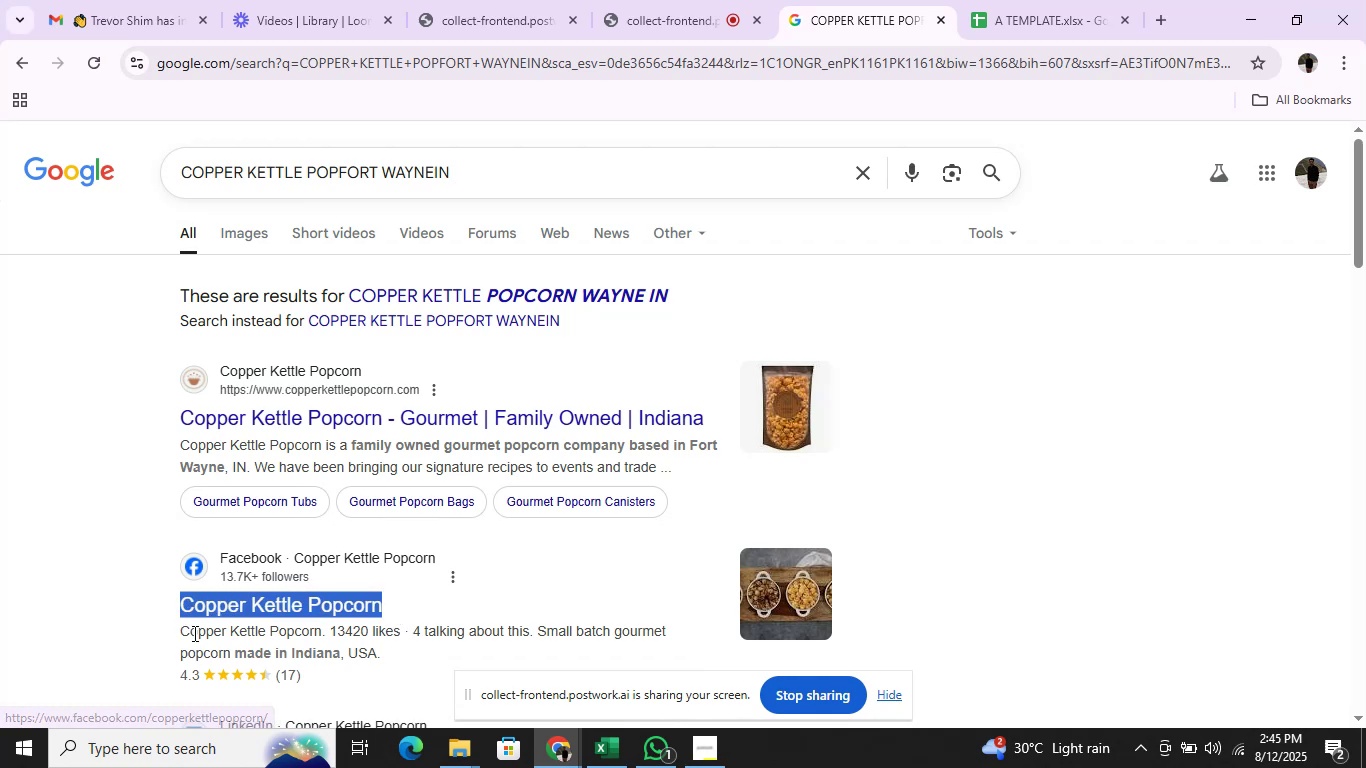 
key(Alt+Tab)
 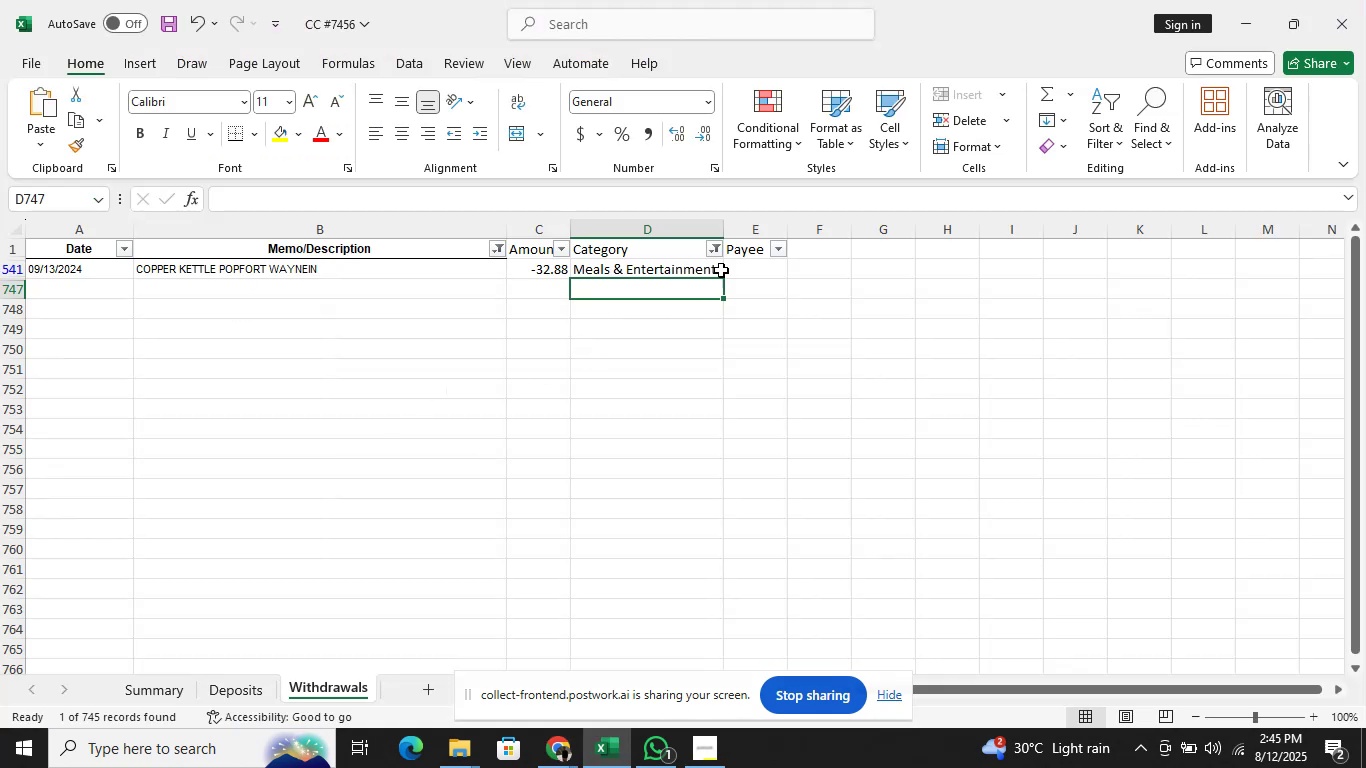 
left_click([754, 260])
 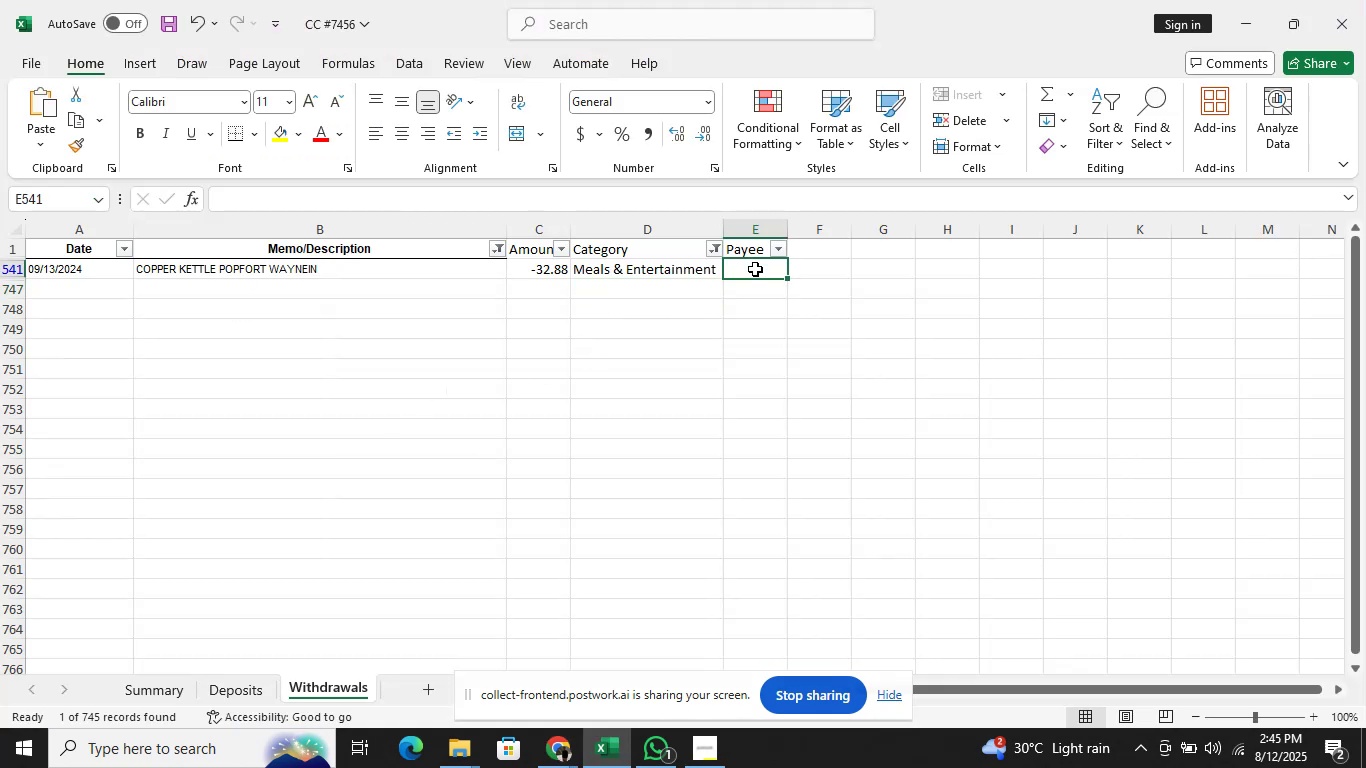 
key(Control+V)
 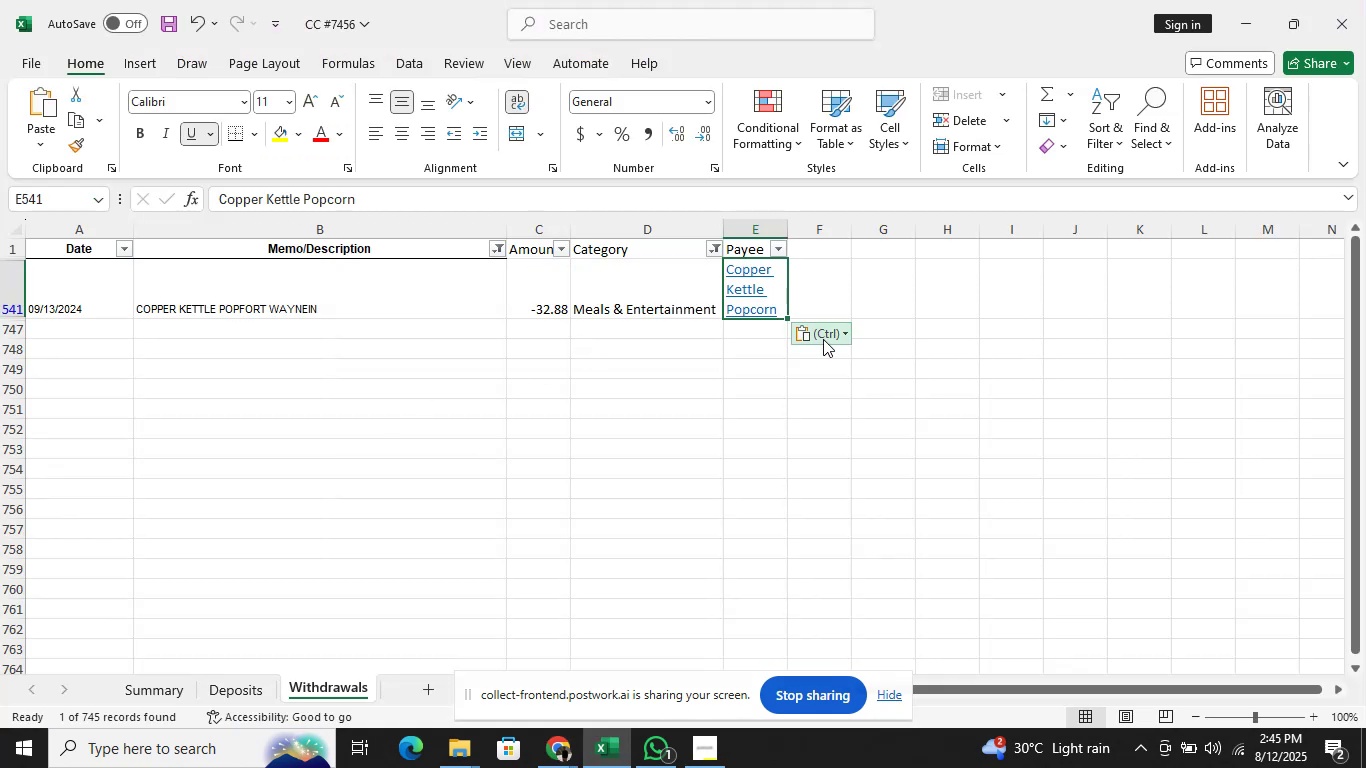 
left_click([823, 341])
 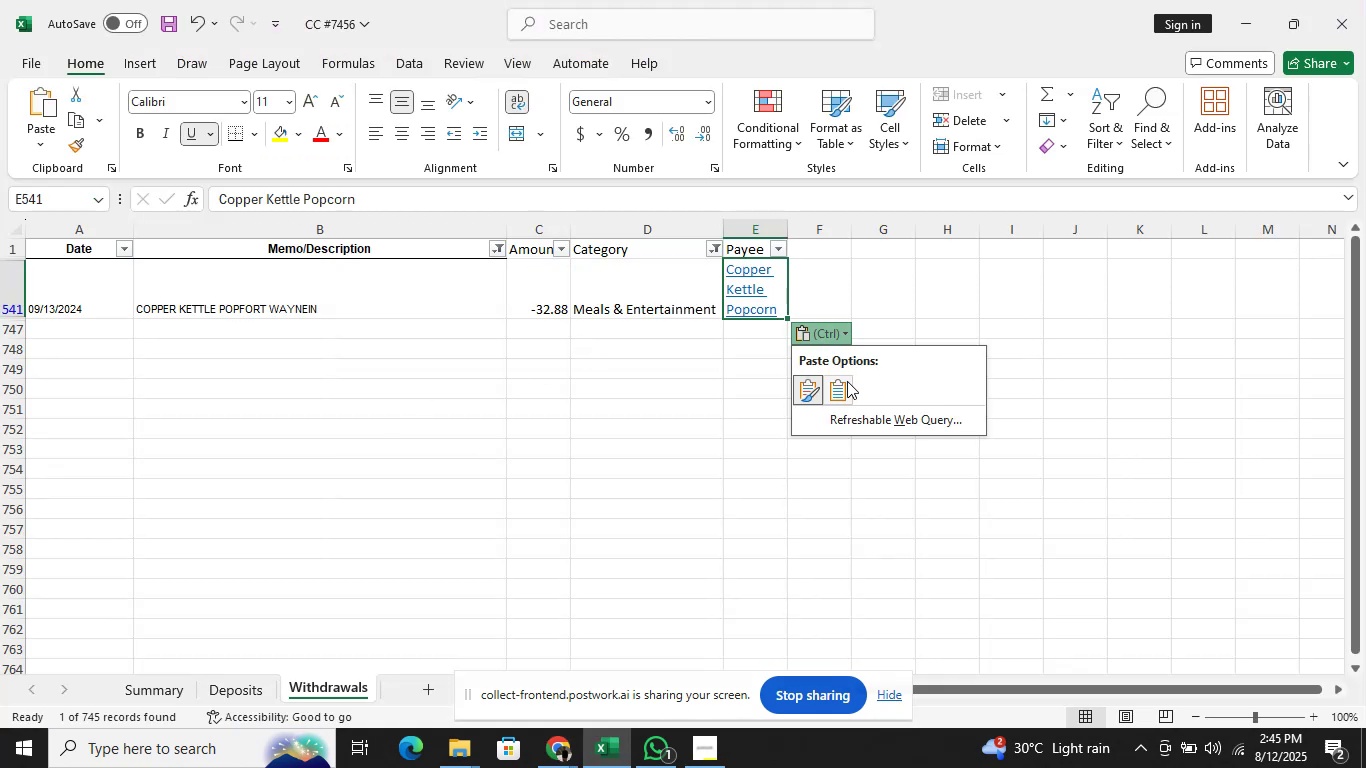 
left_click([847, 381])
 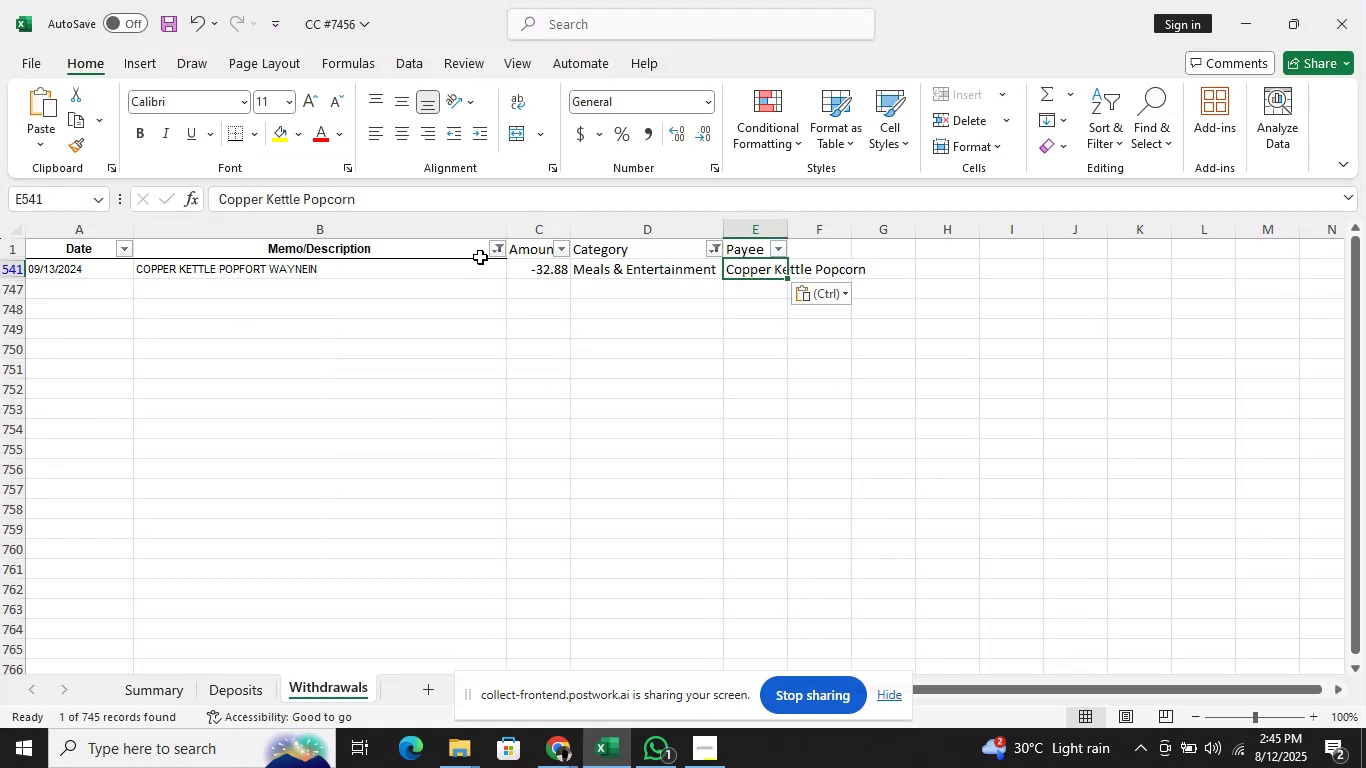 
left_click([497, 255])
 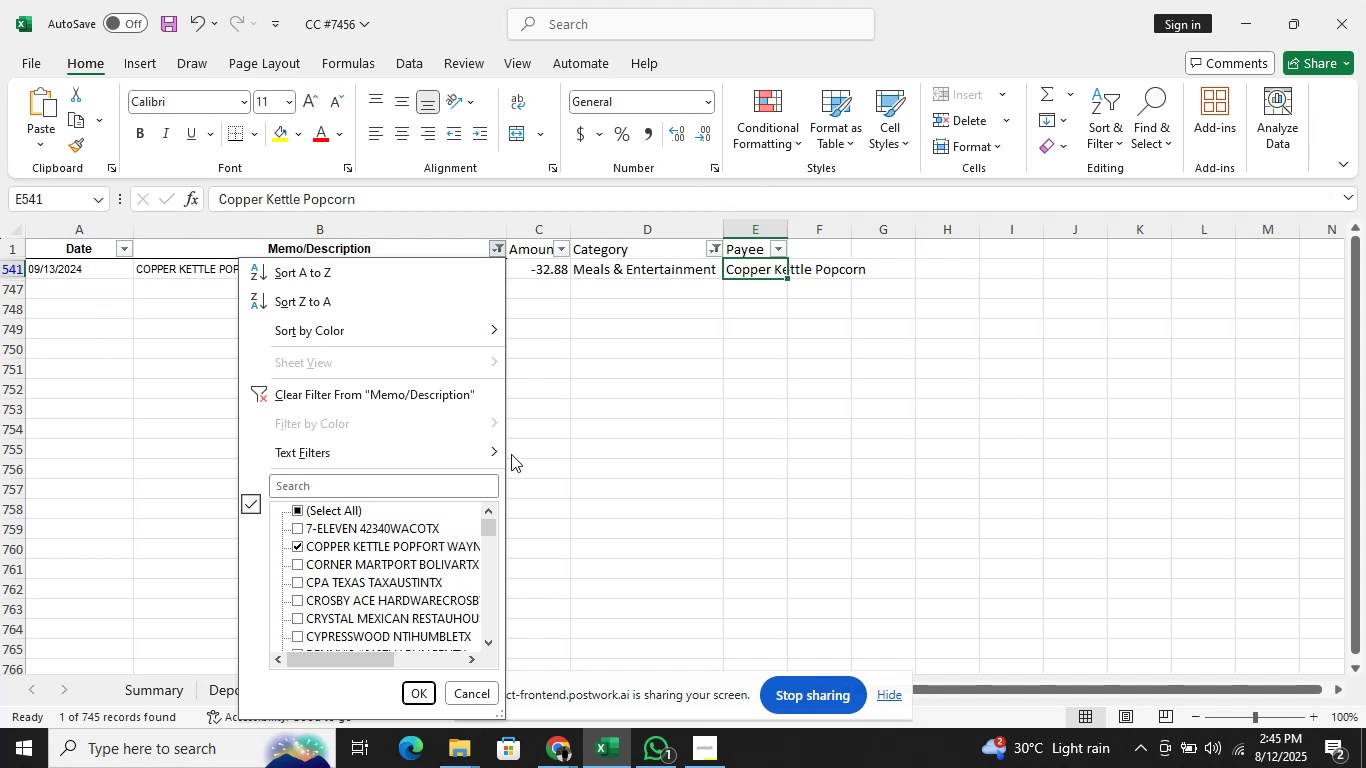 
left_click([334, 537])
 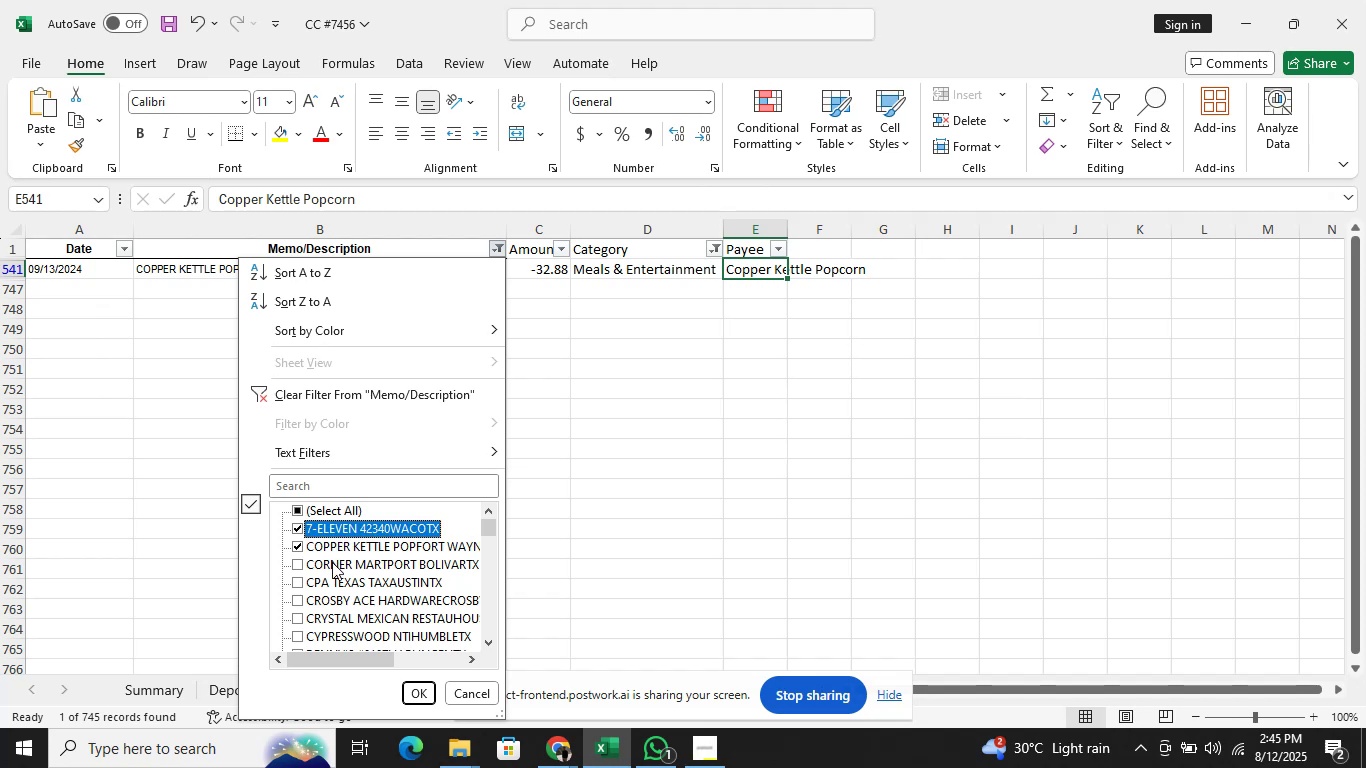 
left_click([332, 562])
 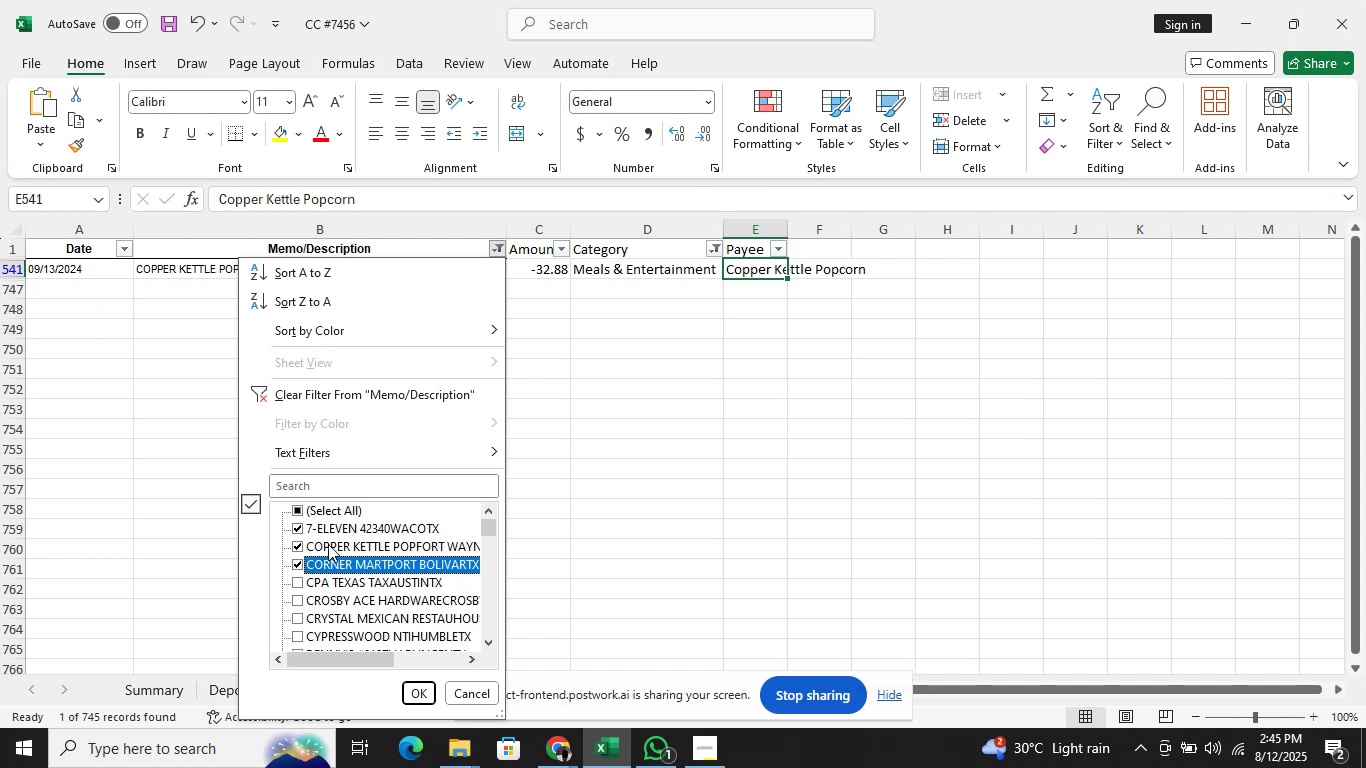 
left_click([328, 544])
 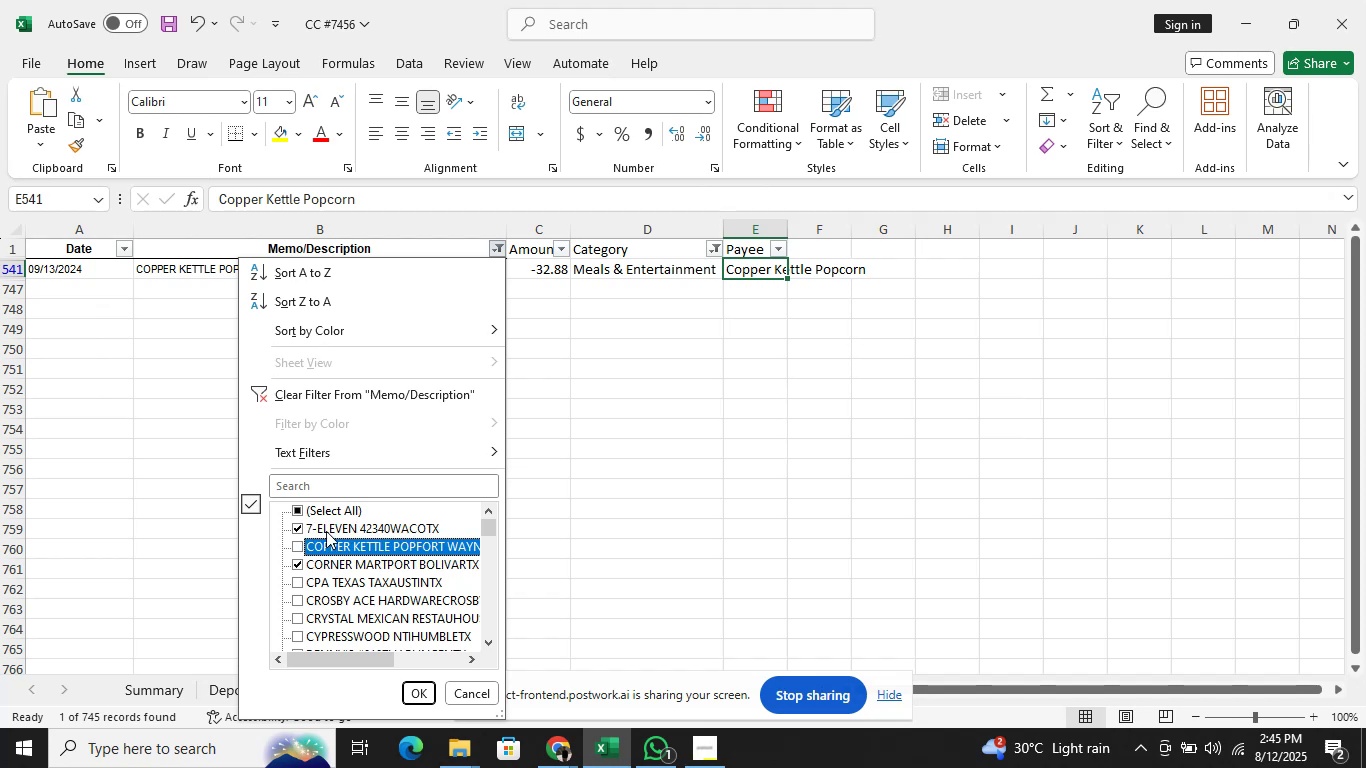 
left_click([326, 526])
 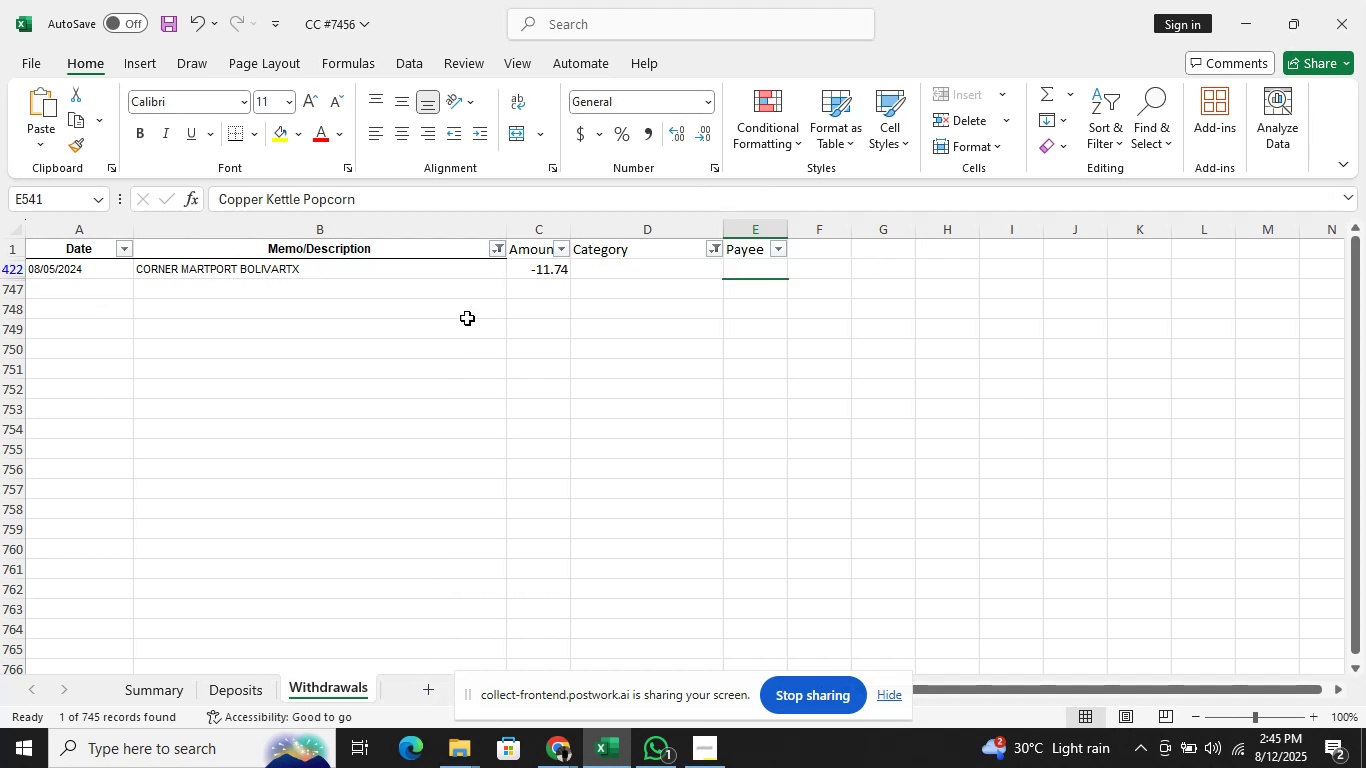 
left_click([378, 271])
 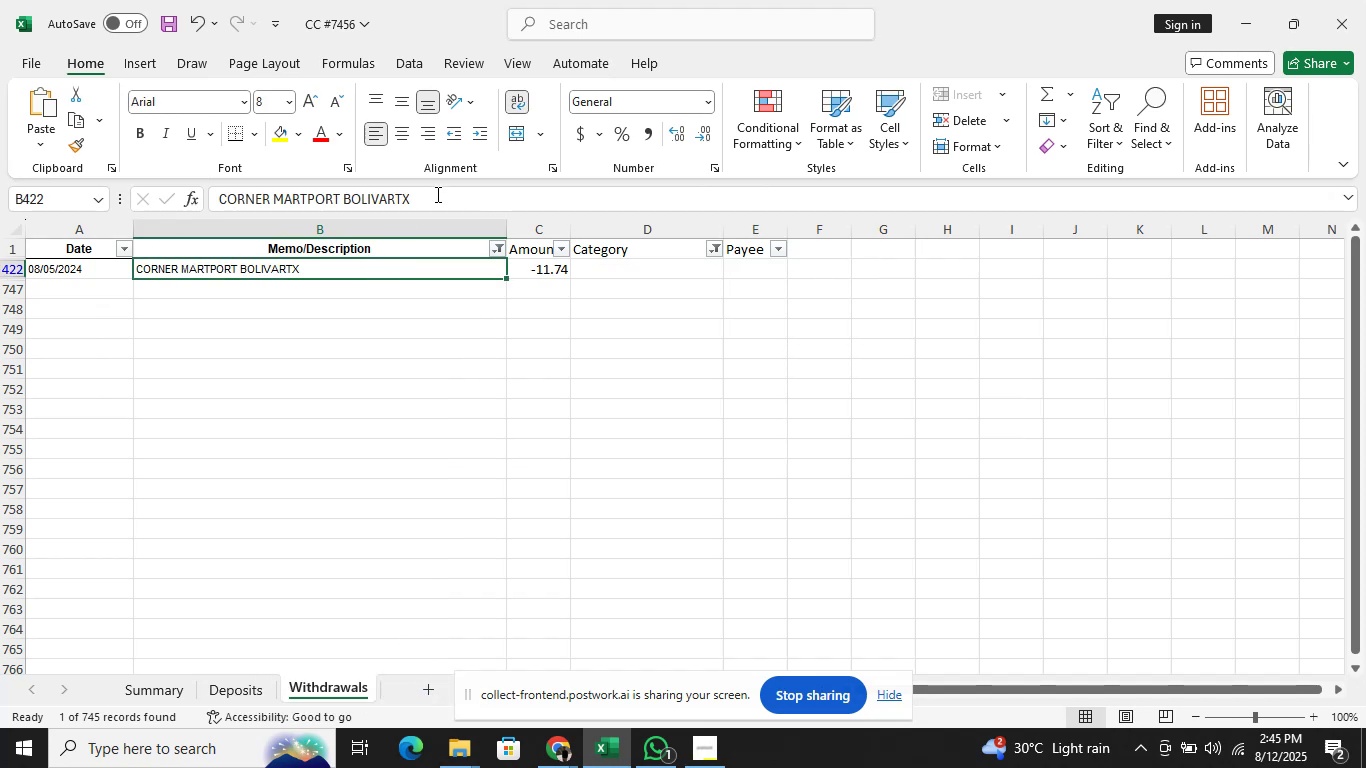 
left_click([436, 194])
 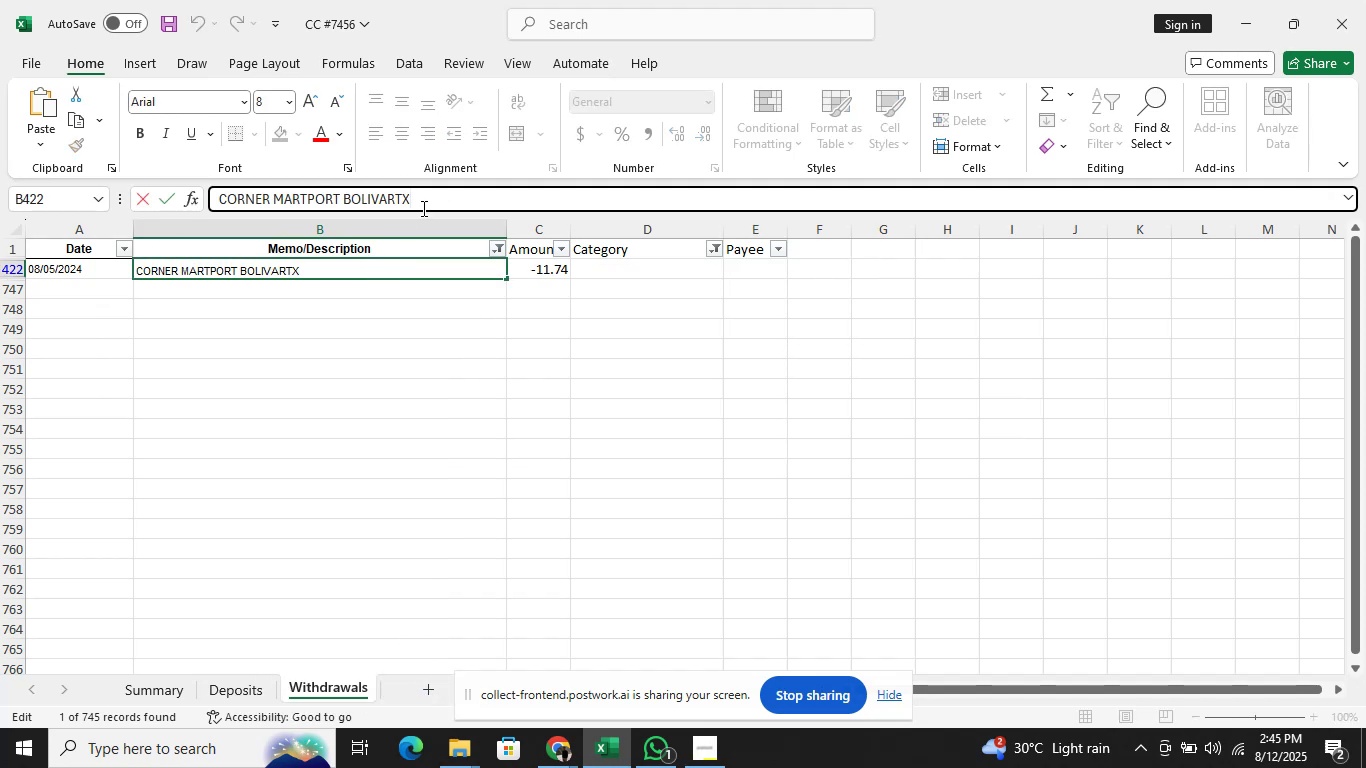 
hold_key(key=ArrowLeft, duration=1.54)
 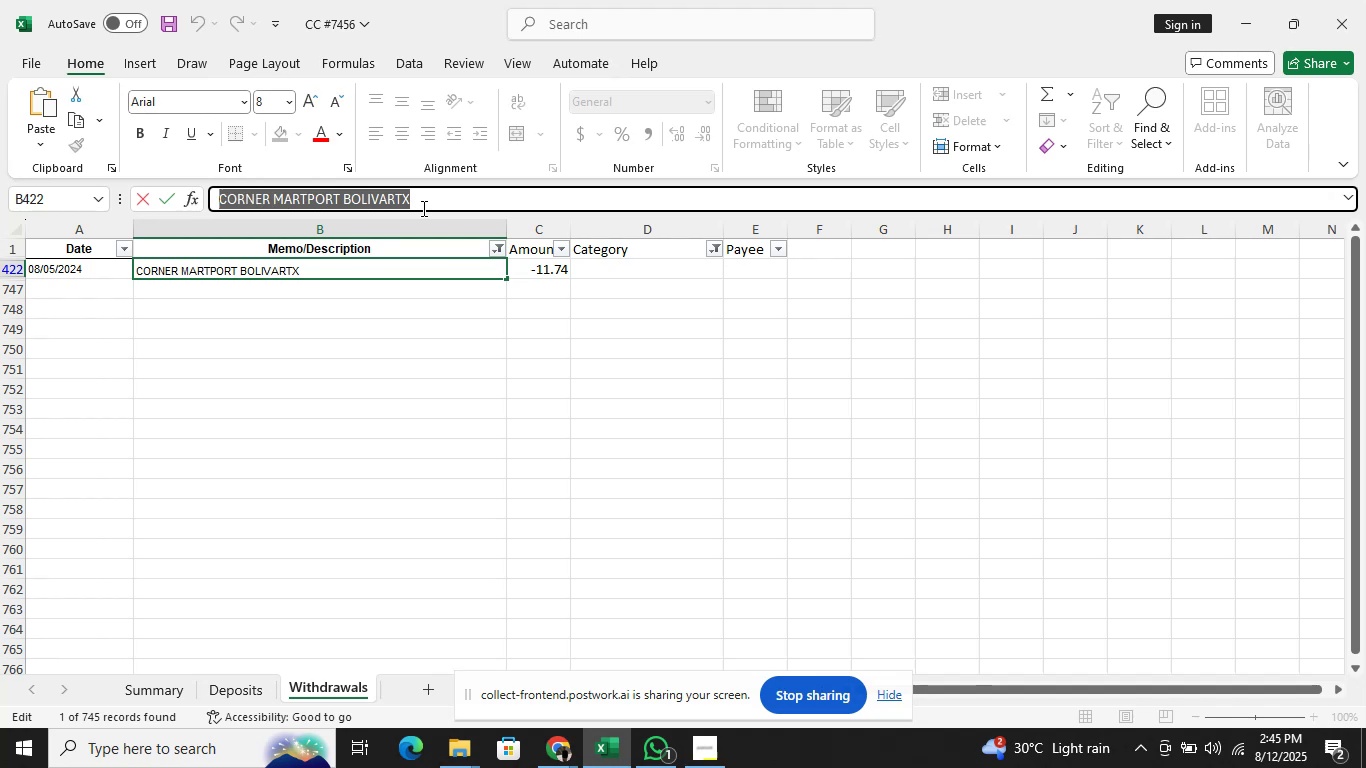 
key(Shift+ArrowLeft)
 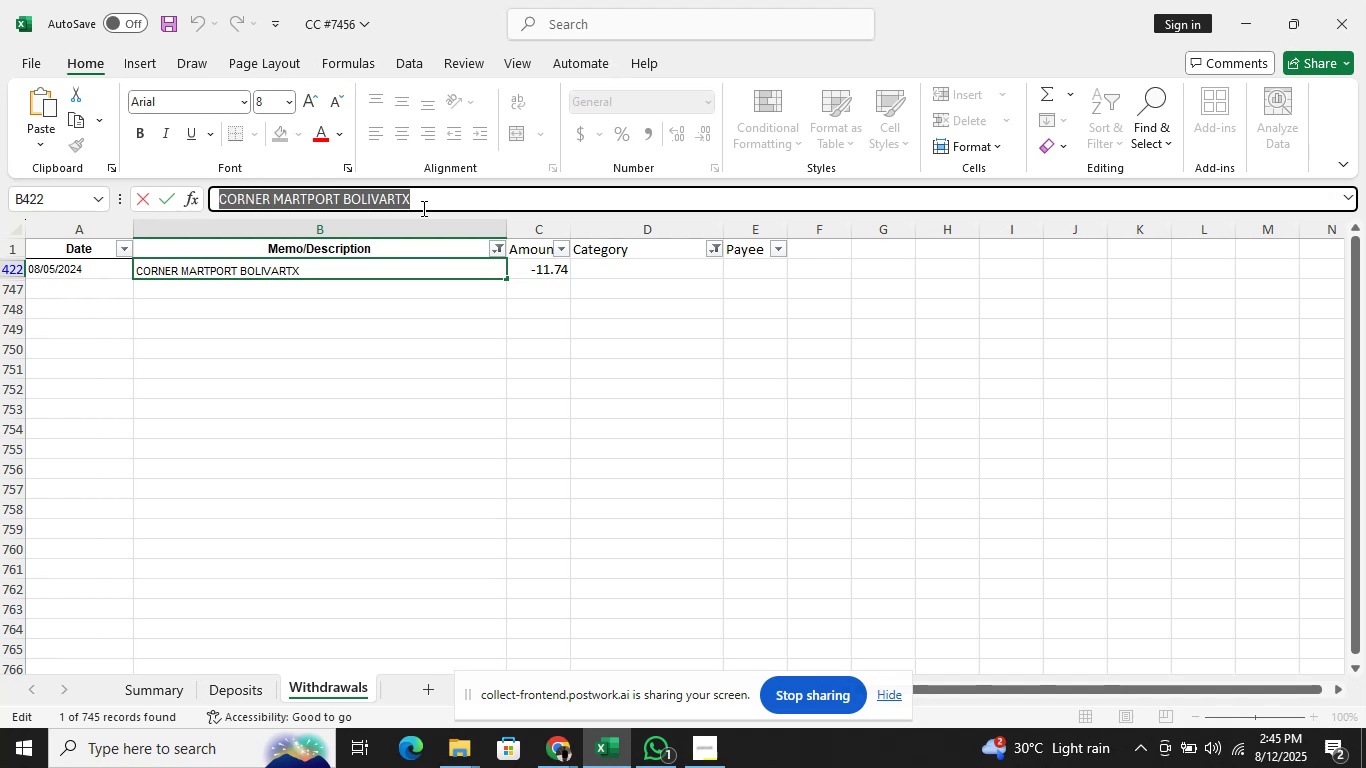 
key(Control+C)
 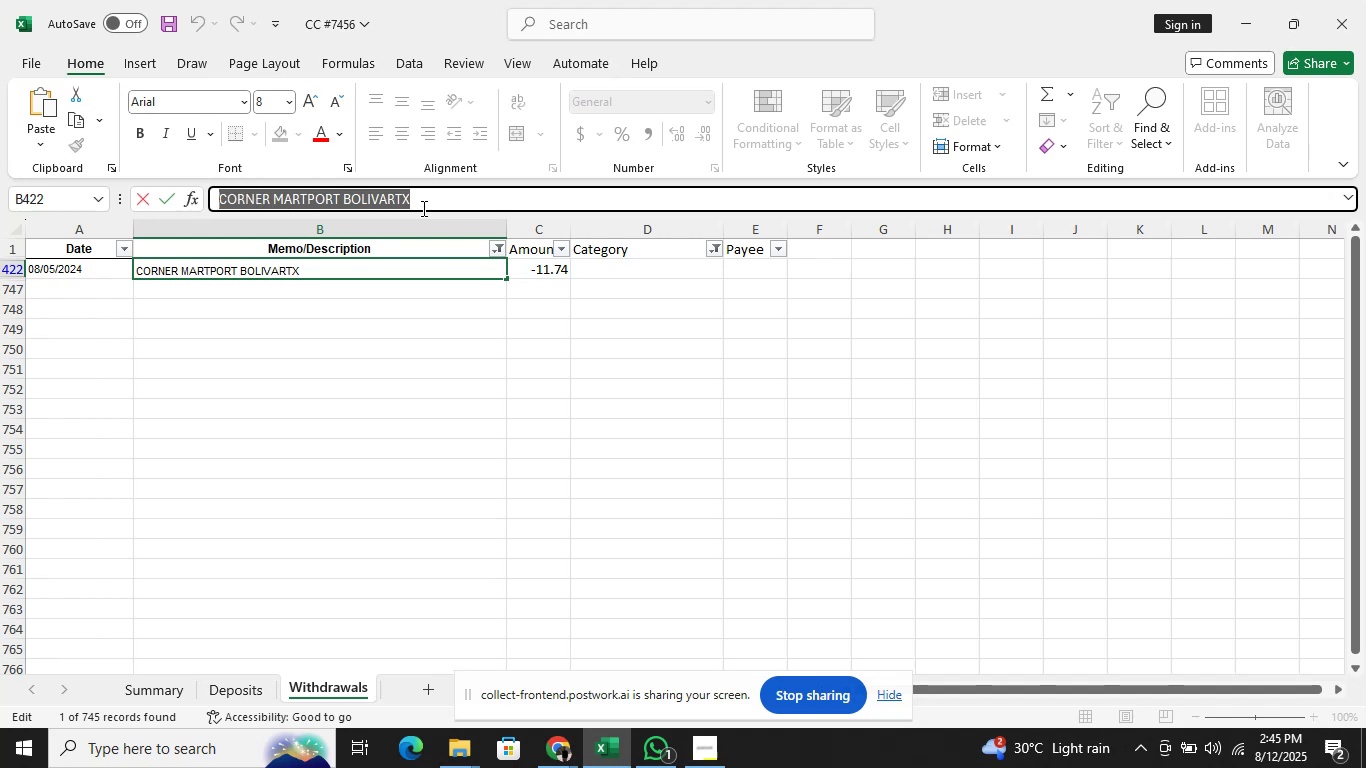 
key(Alt+Tab)
 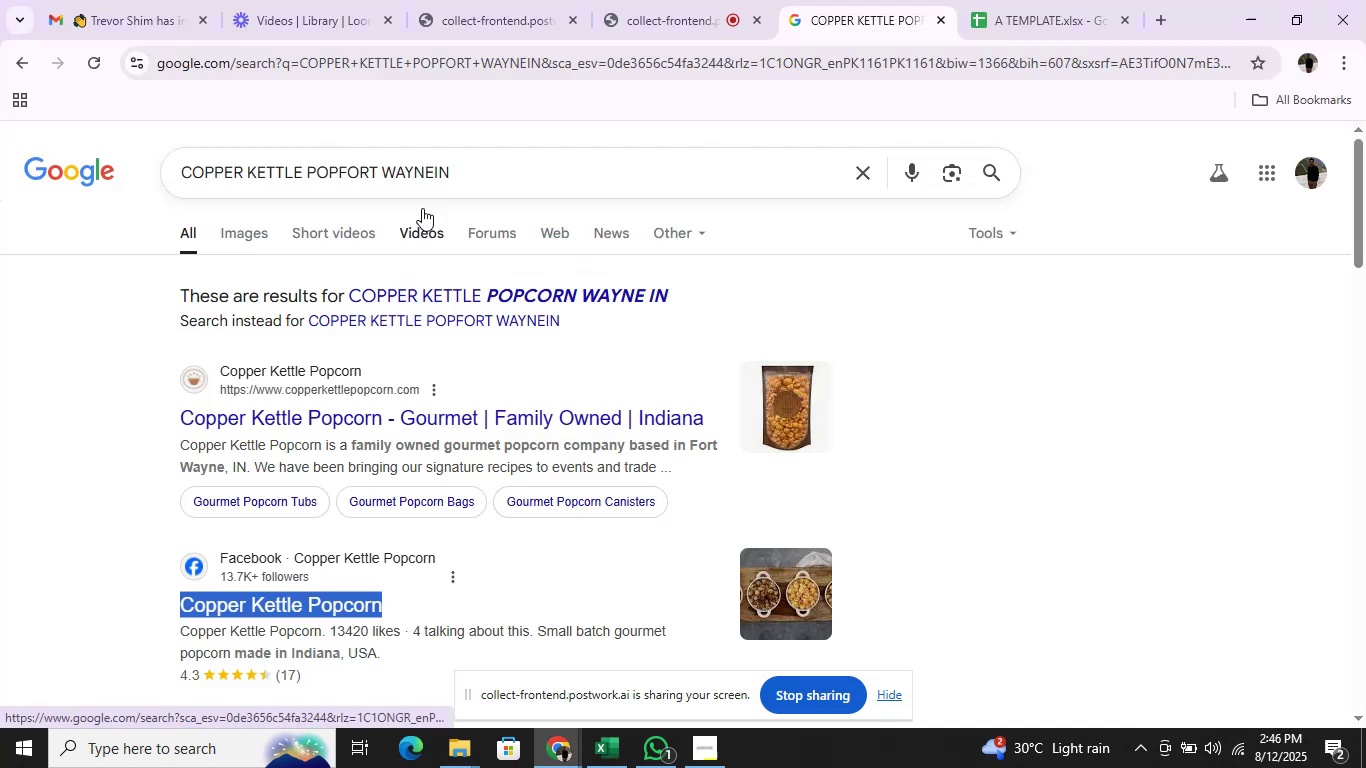 
left_click([504, 177])
 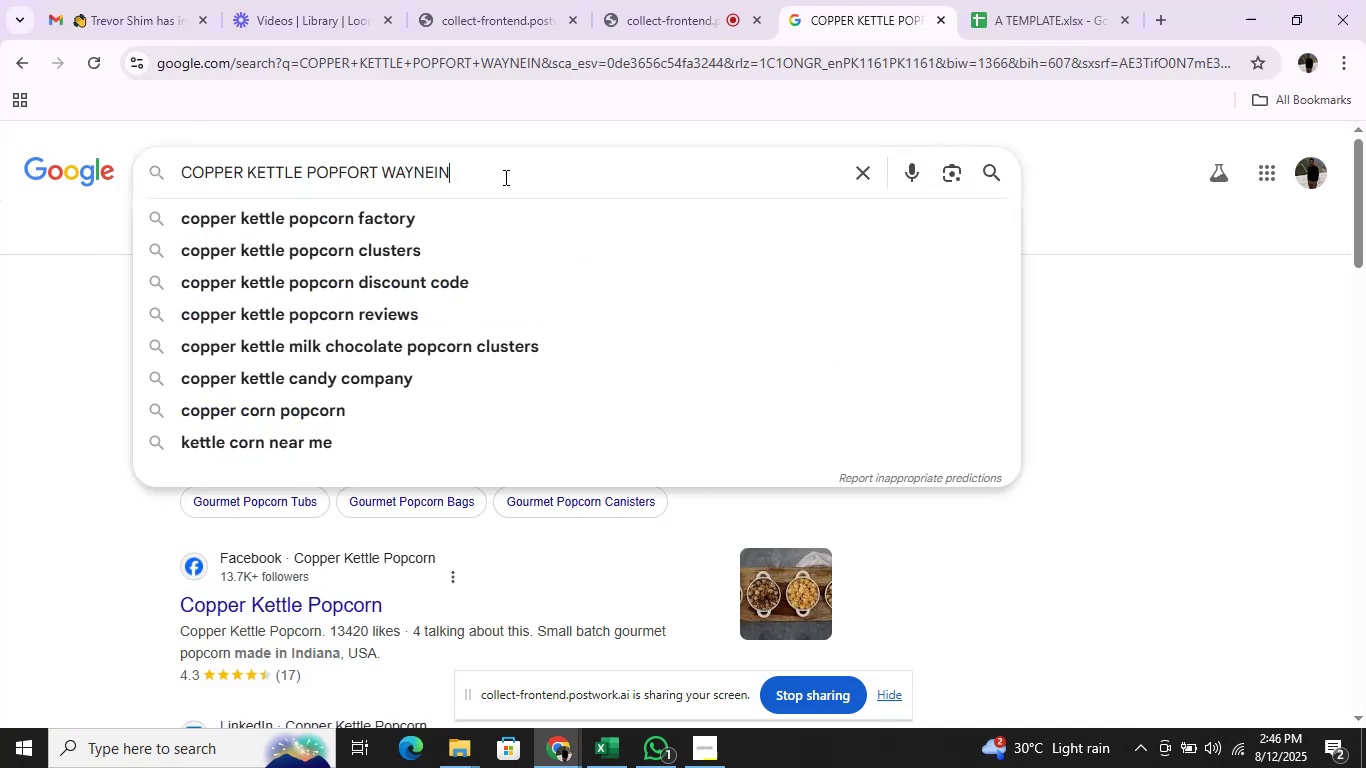 
hold_key(key=Backspace, duration=1.5)
 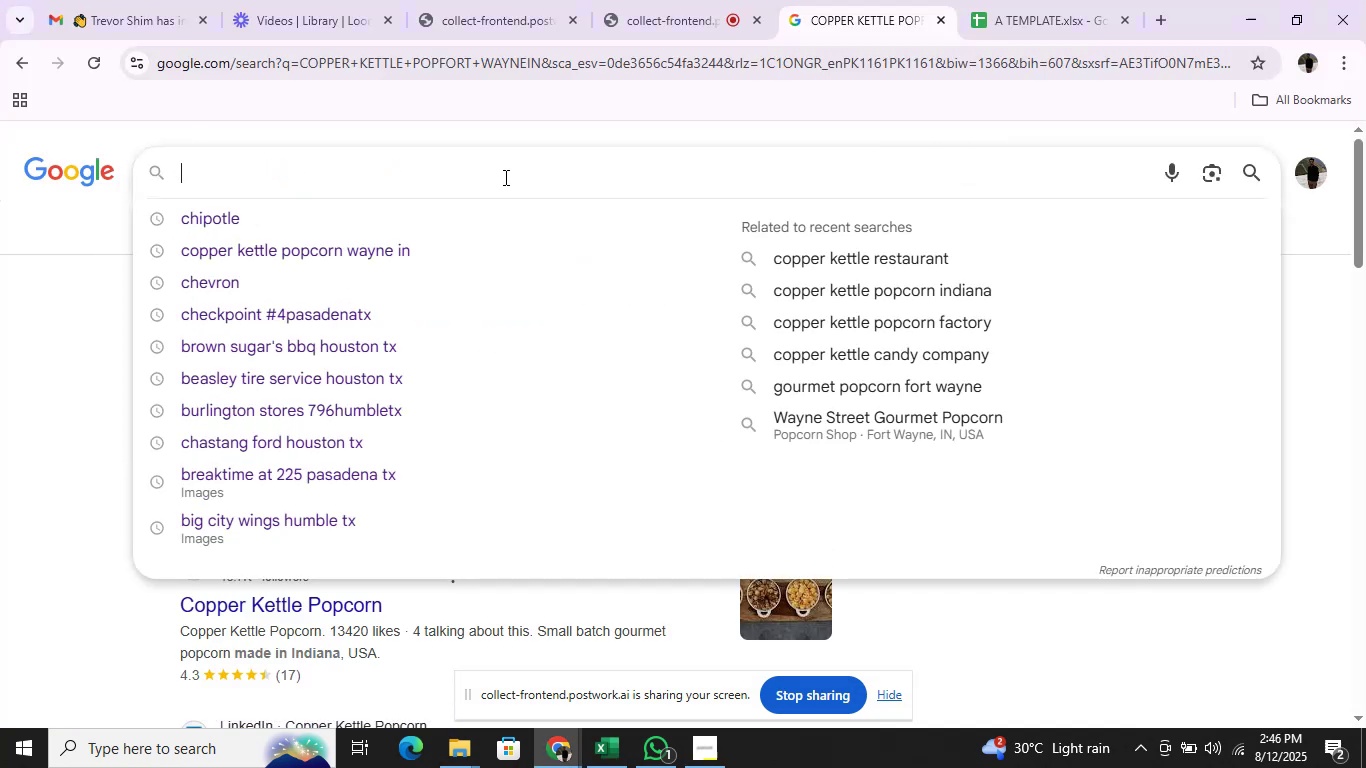 
hold_key(key=Backspace, duration=0.39)
 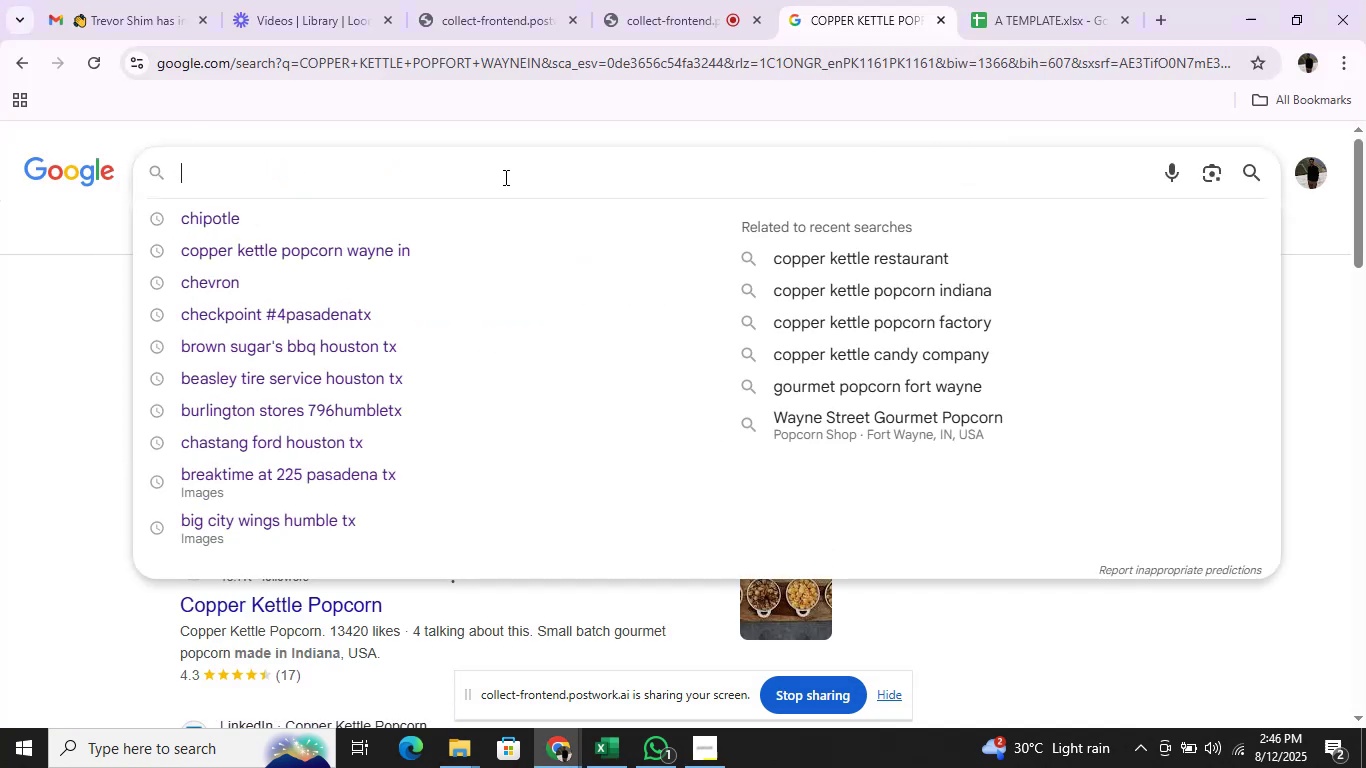 
key(Control+V)
 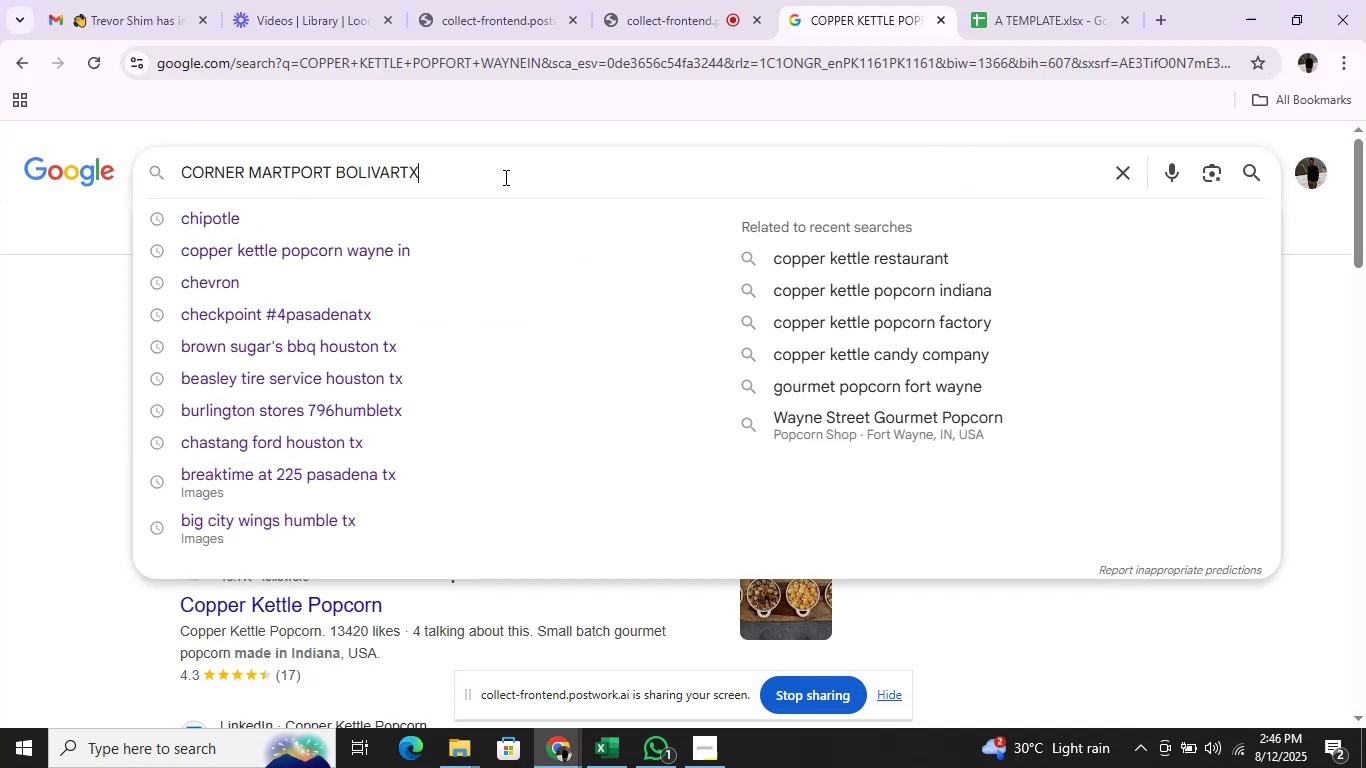 
key(Enter)
 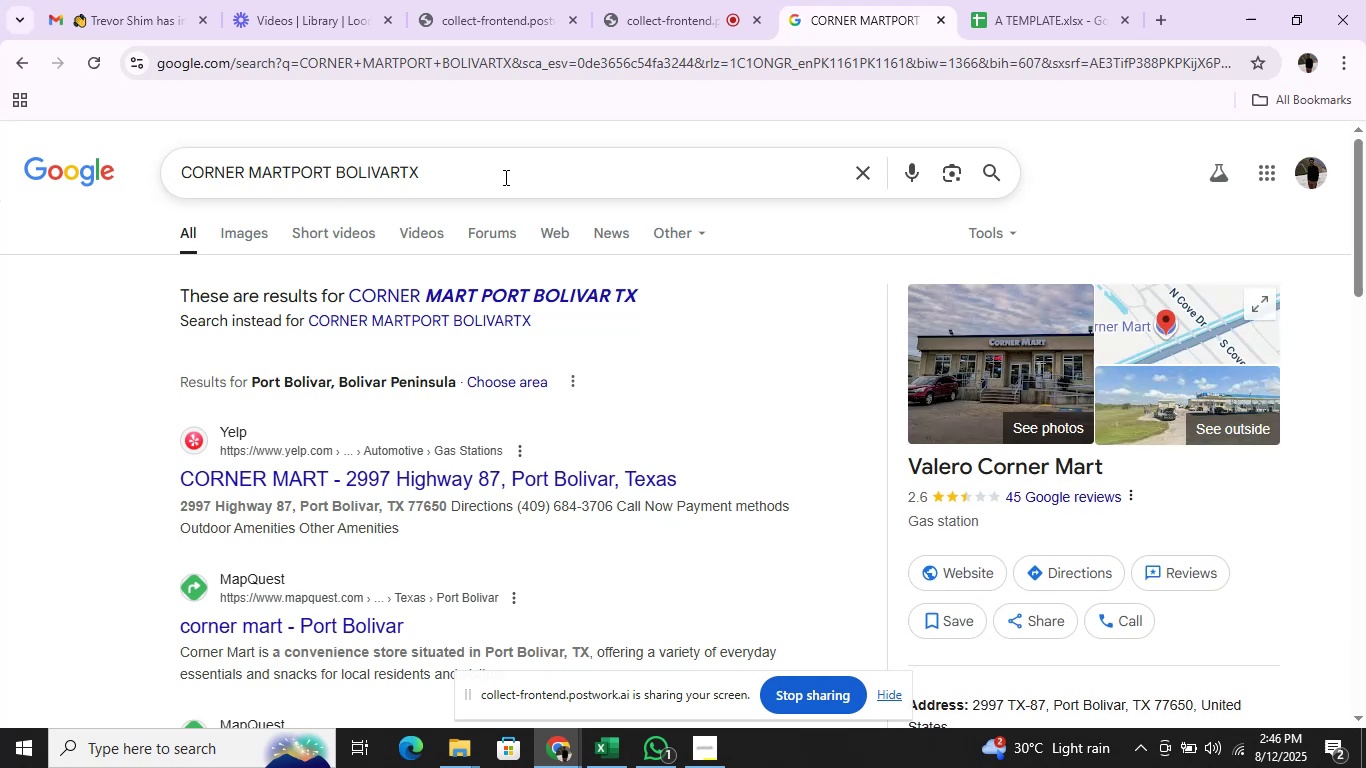 
wait(10.63)
 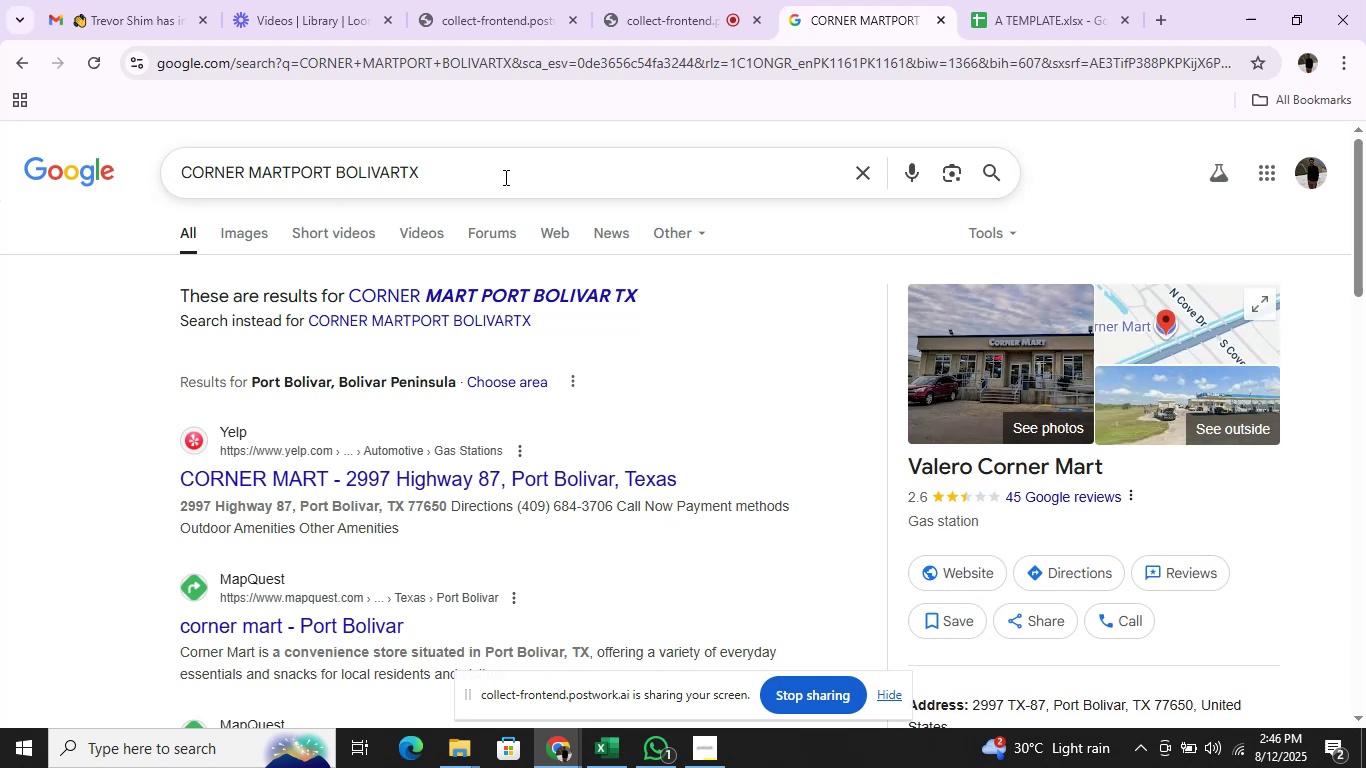 
key(Alt+AltLeft)
 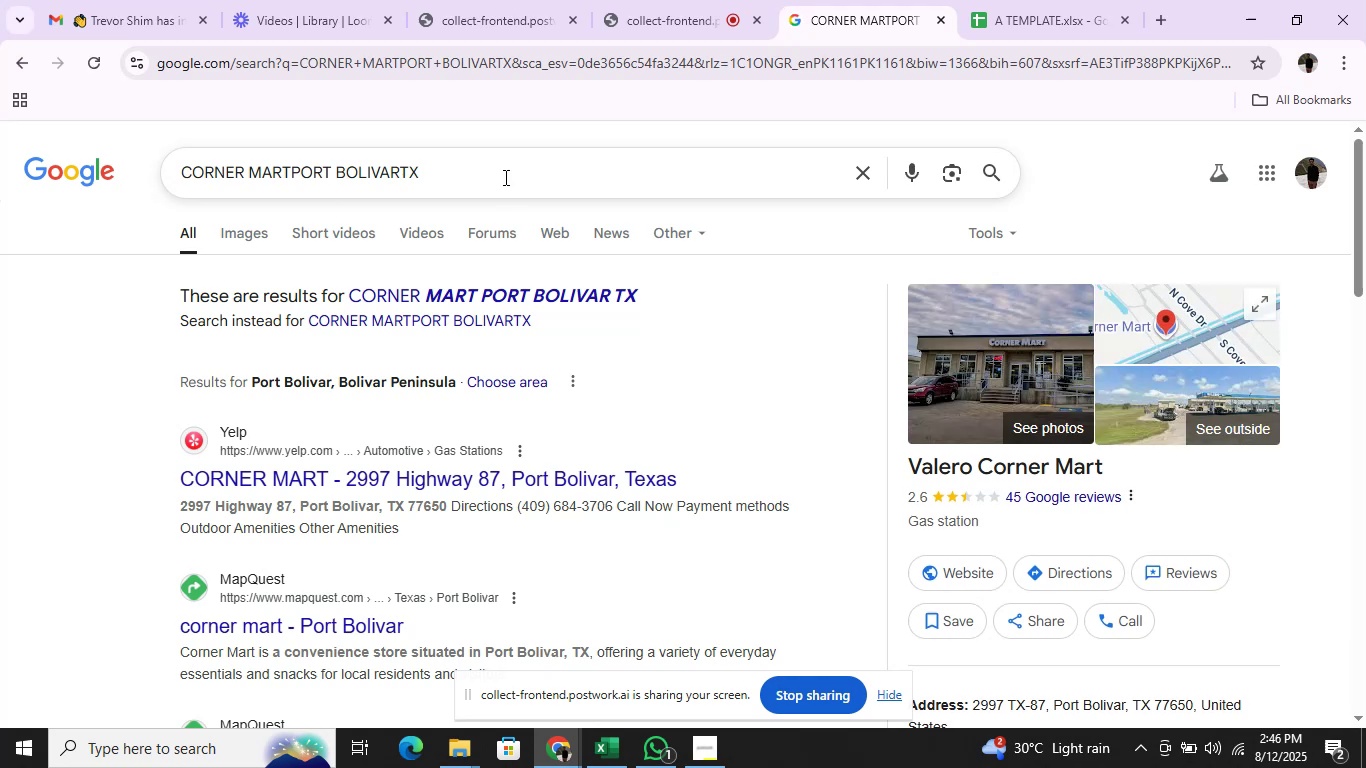 
key(Alt+Tab)
 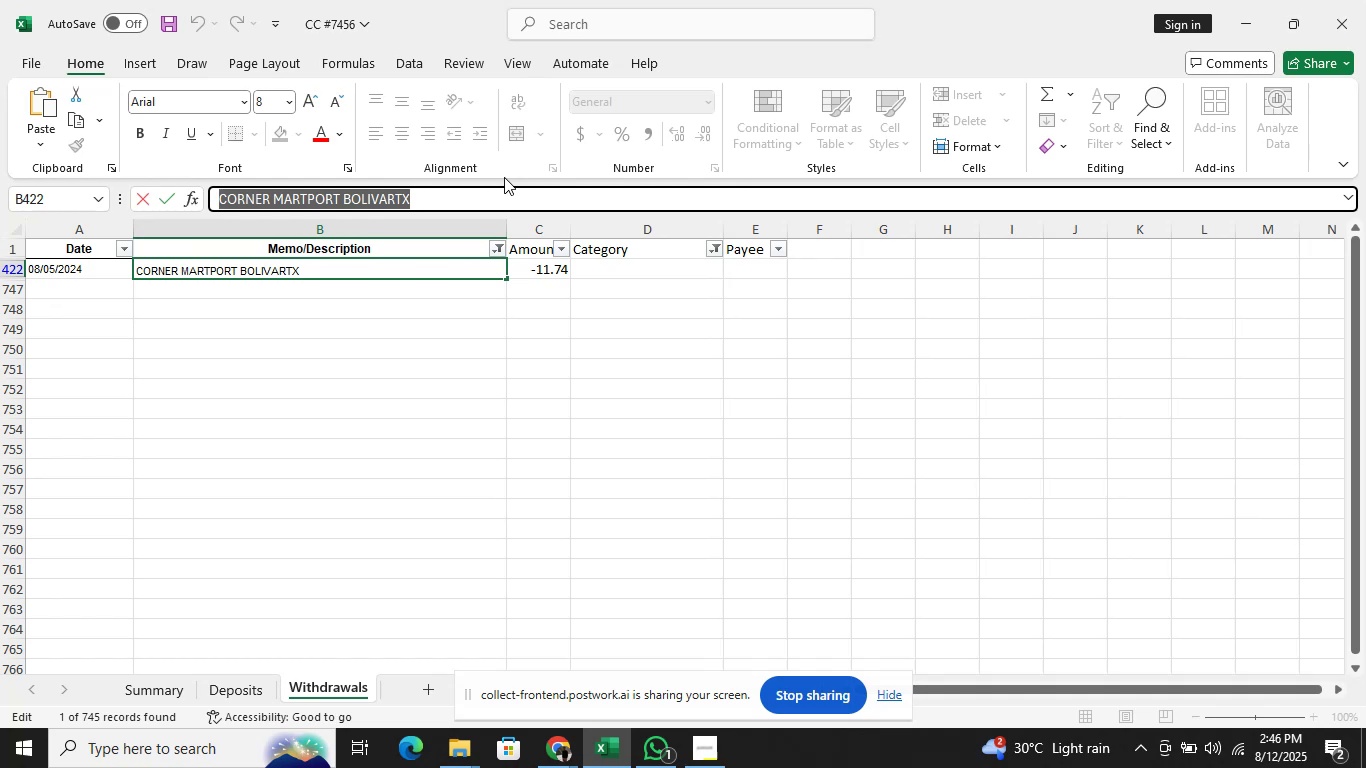 
wait(7.29)
 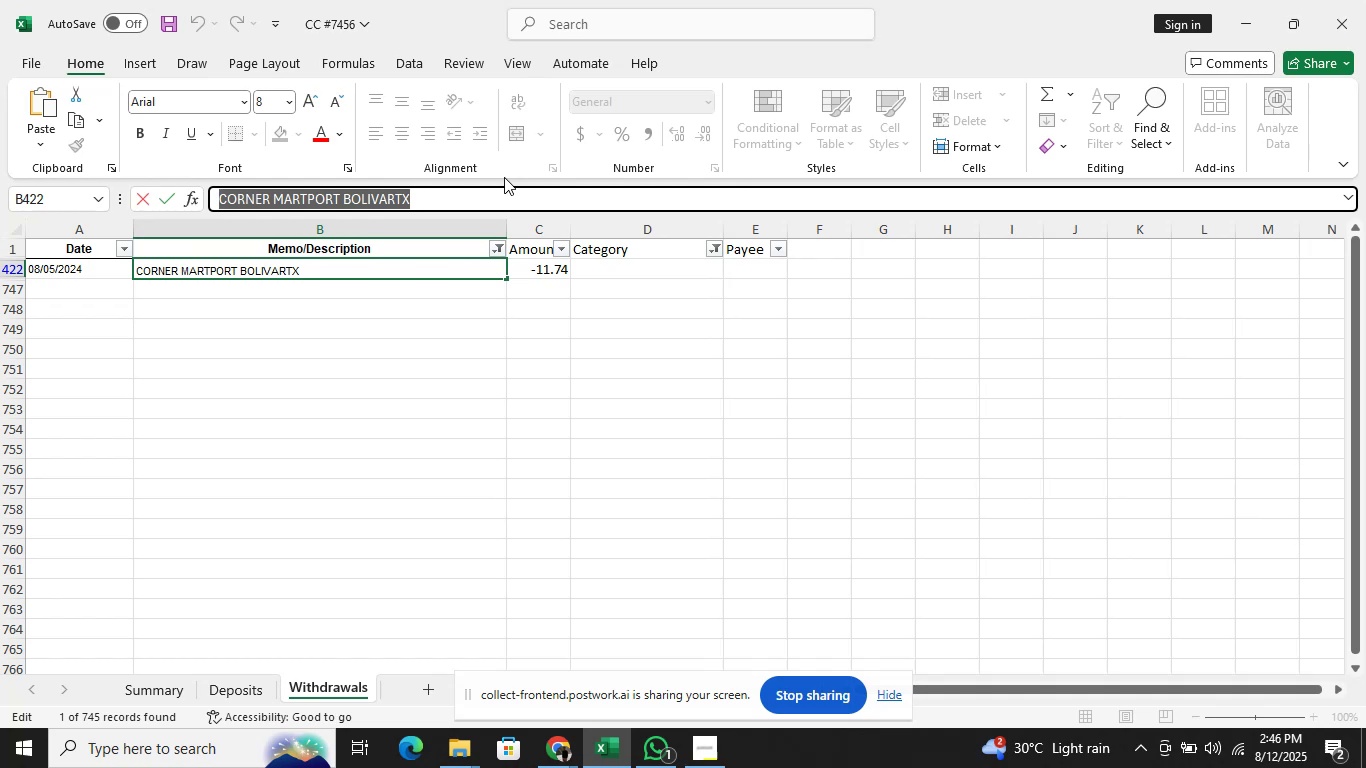 
left_click([617, 266])
 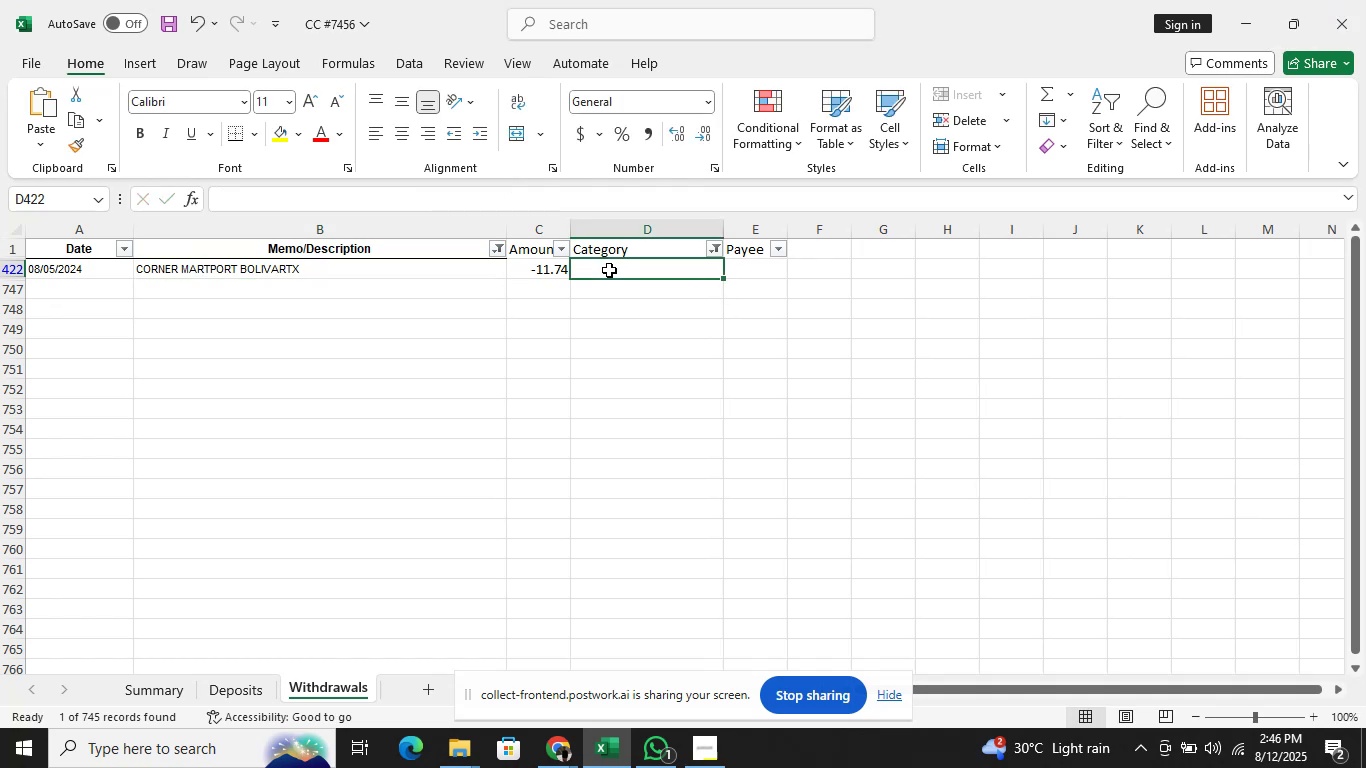 
type(off)
 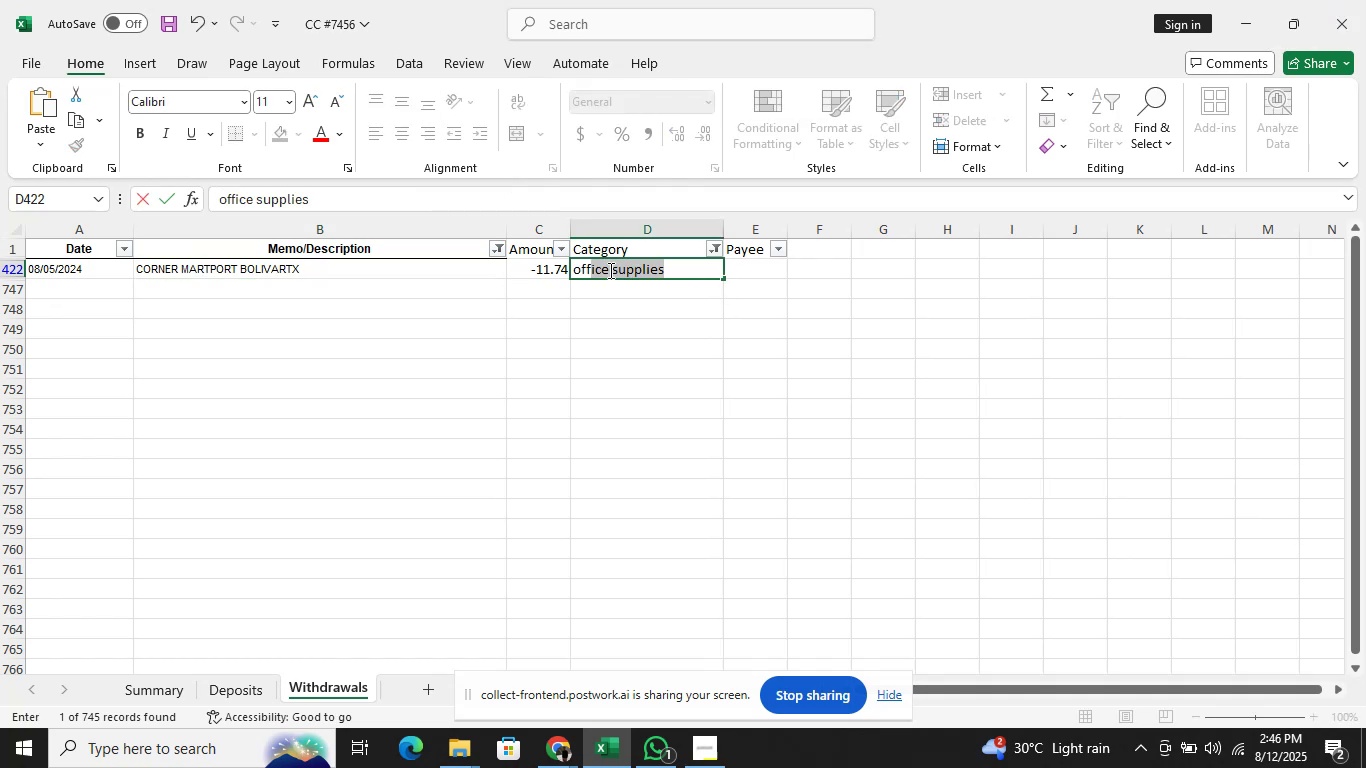 
key(Enter)
 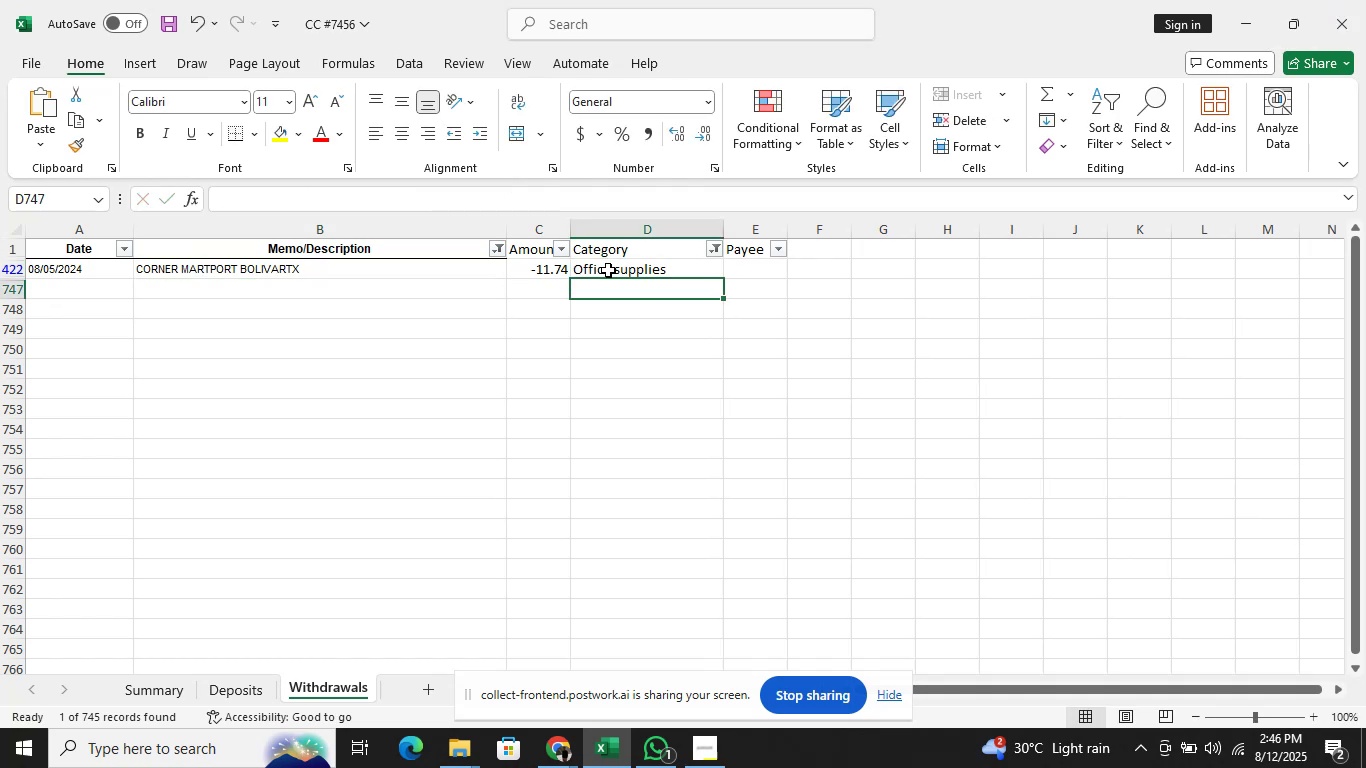 
key(ArrowUp)
 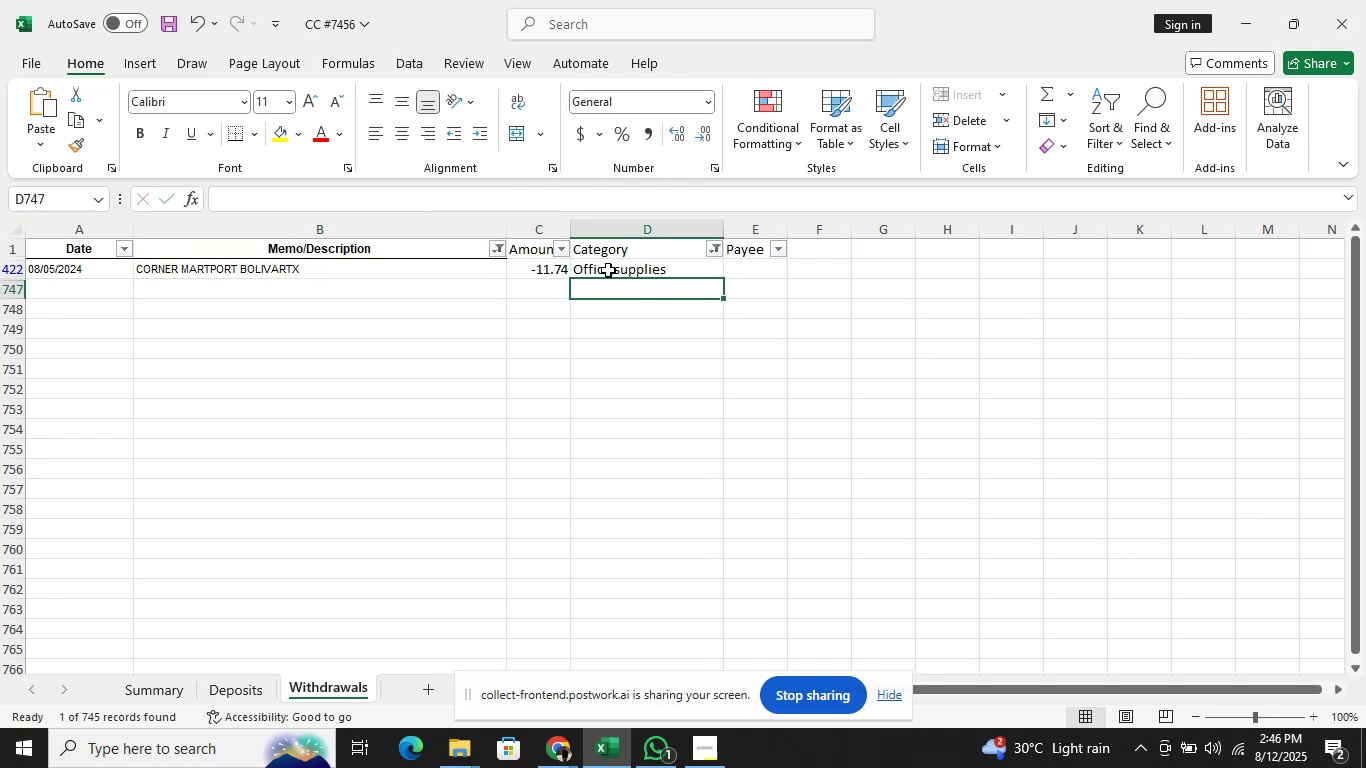 
key(ArrowRight)
 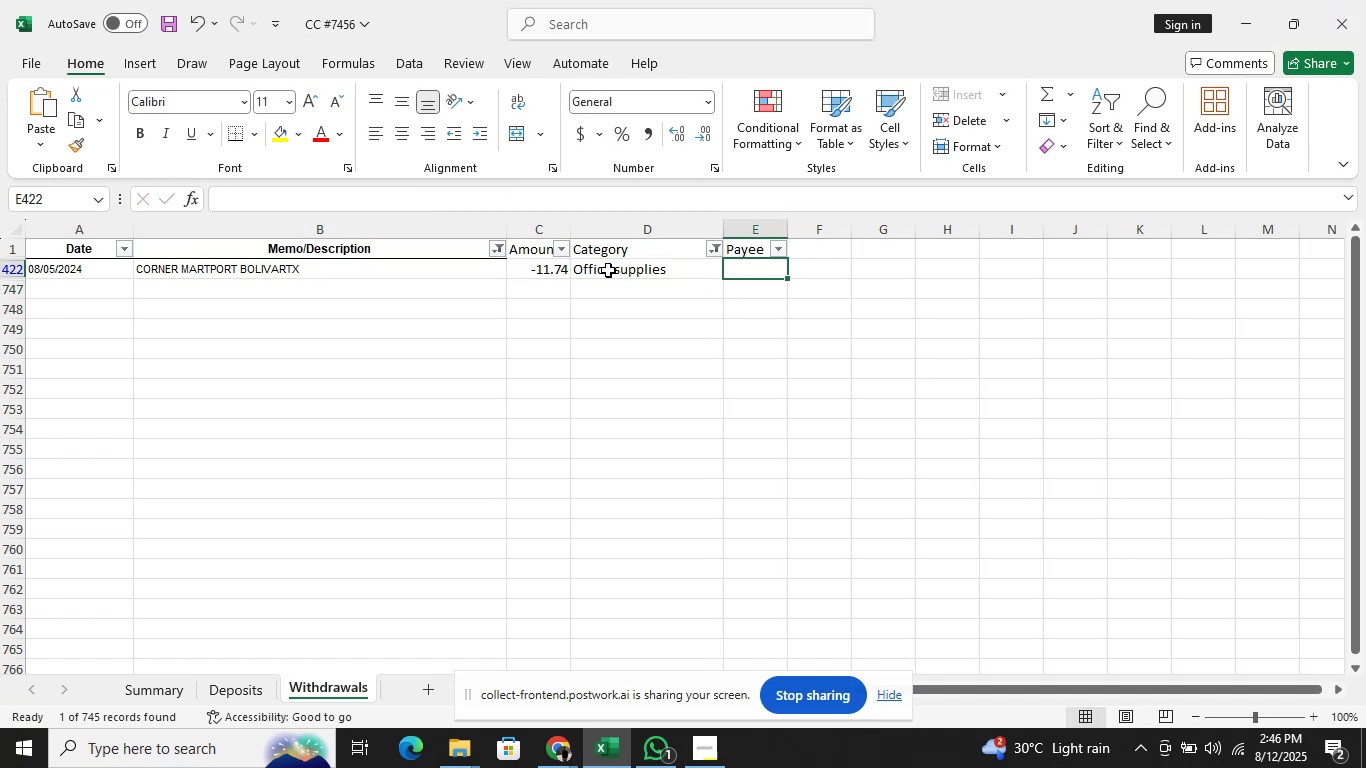 
key(Alt+AltLeft)
 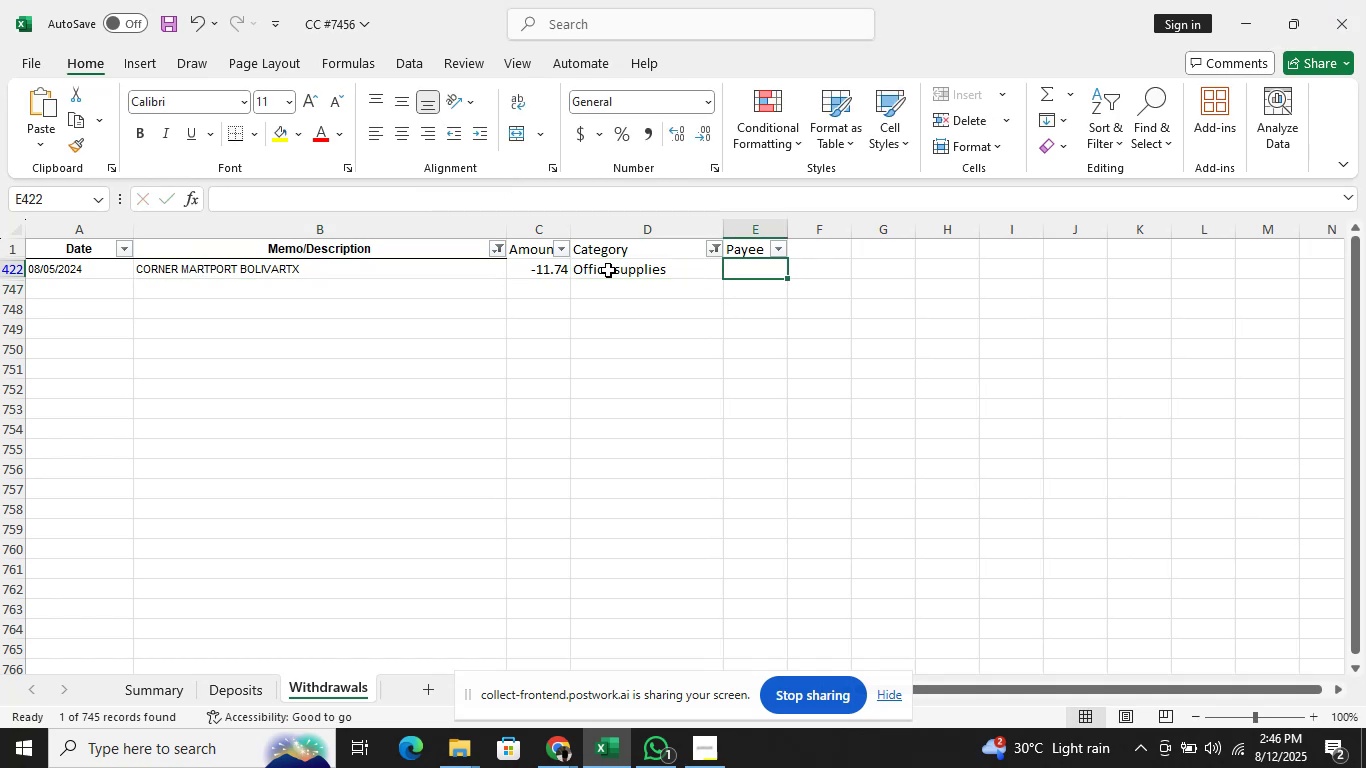 
key(Alt+Tab)
 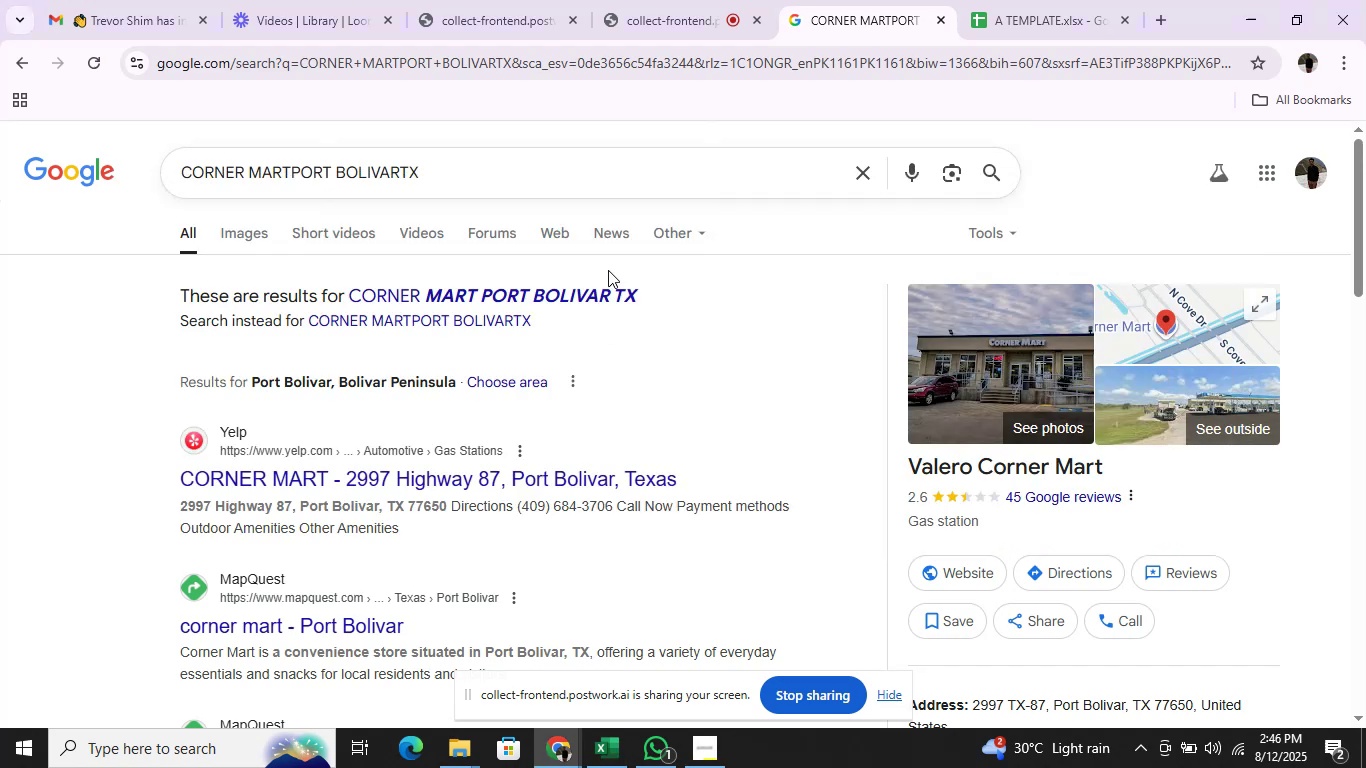 
key(Alt+AltLeft)
 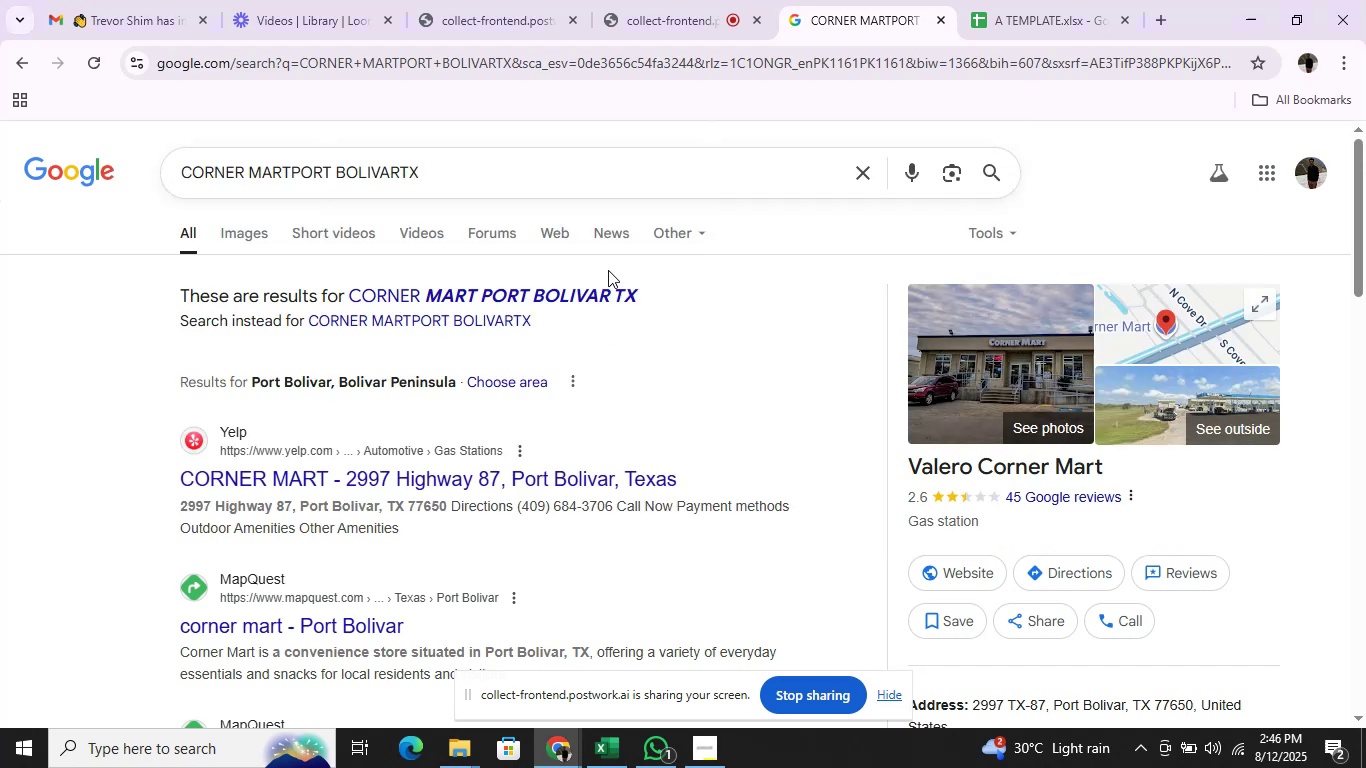 
key(Tab)
type(Corner mrt)
key(Backspace)
key(Backspace)
key(Backspace)
type(Mart)
 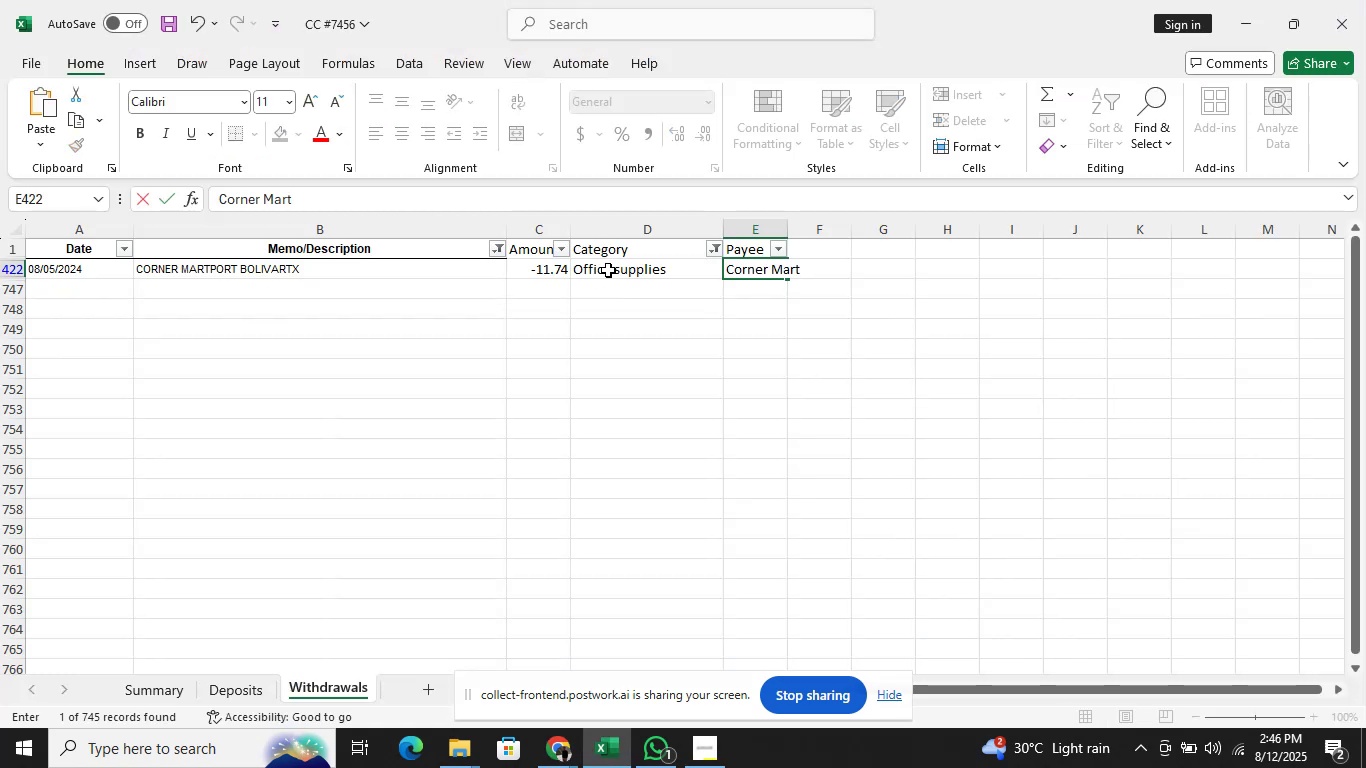 
 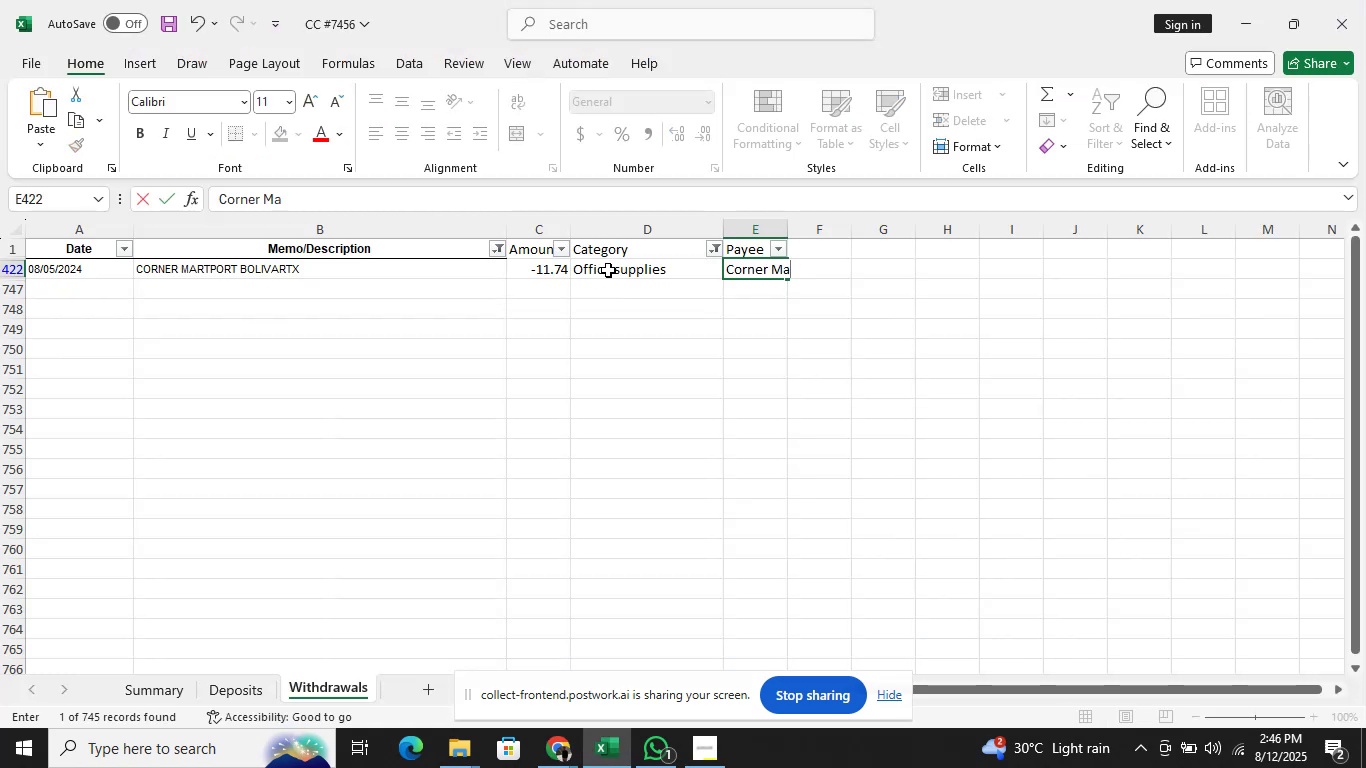 
key(Enter)
 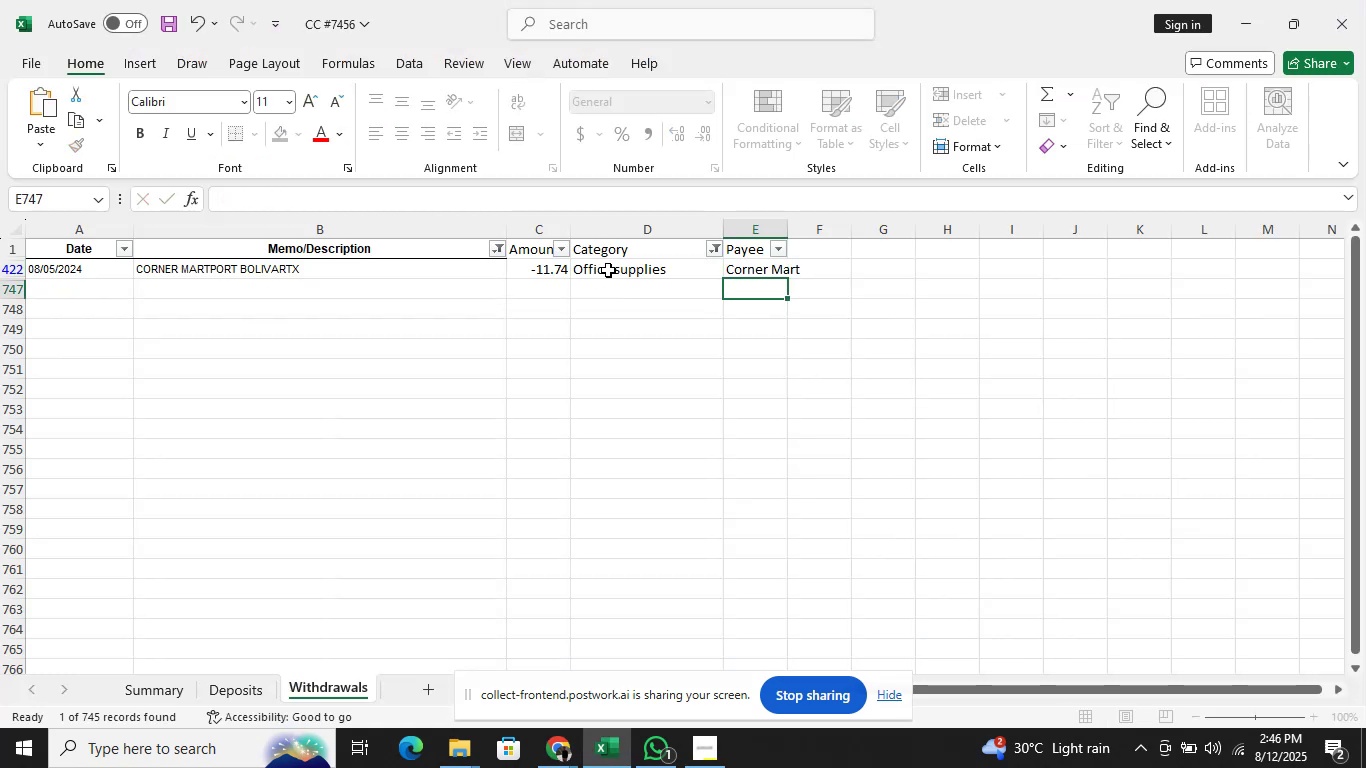 
key(ArrowUp)
 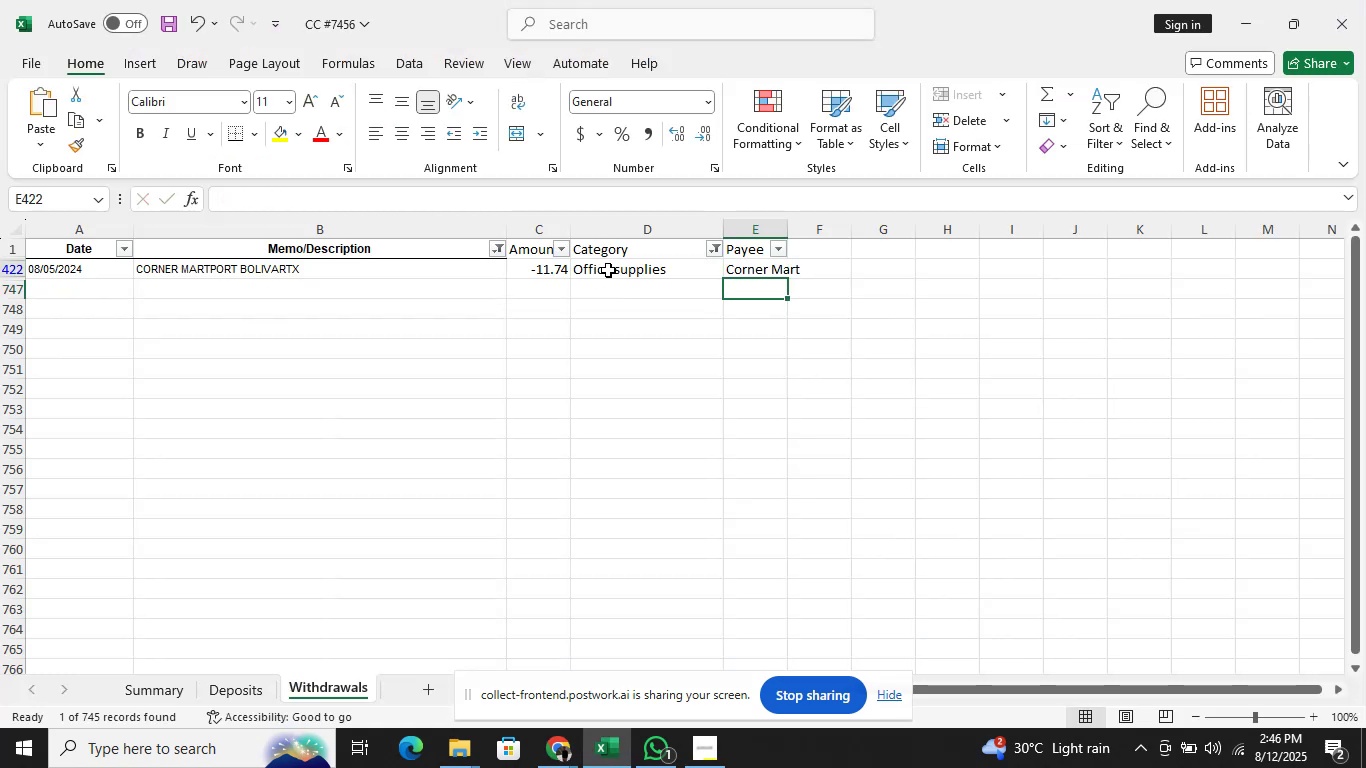 
key(ArrowUp)
 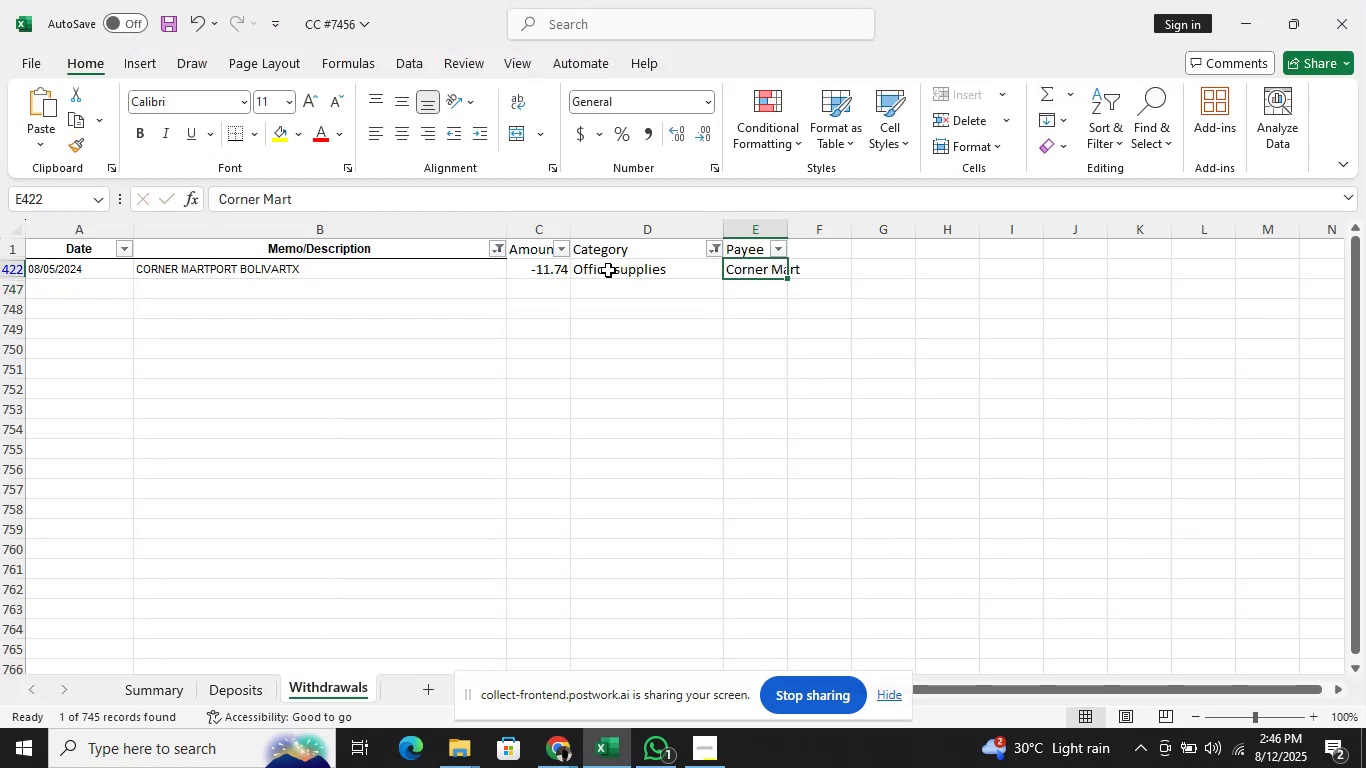 
key(ArrowUp)
 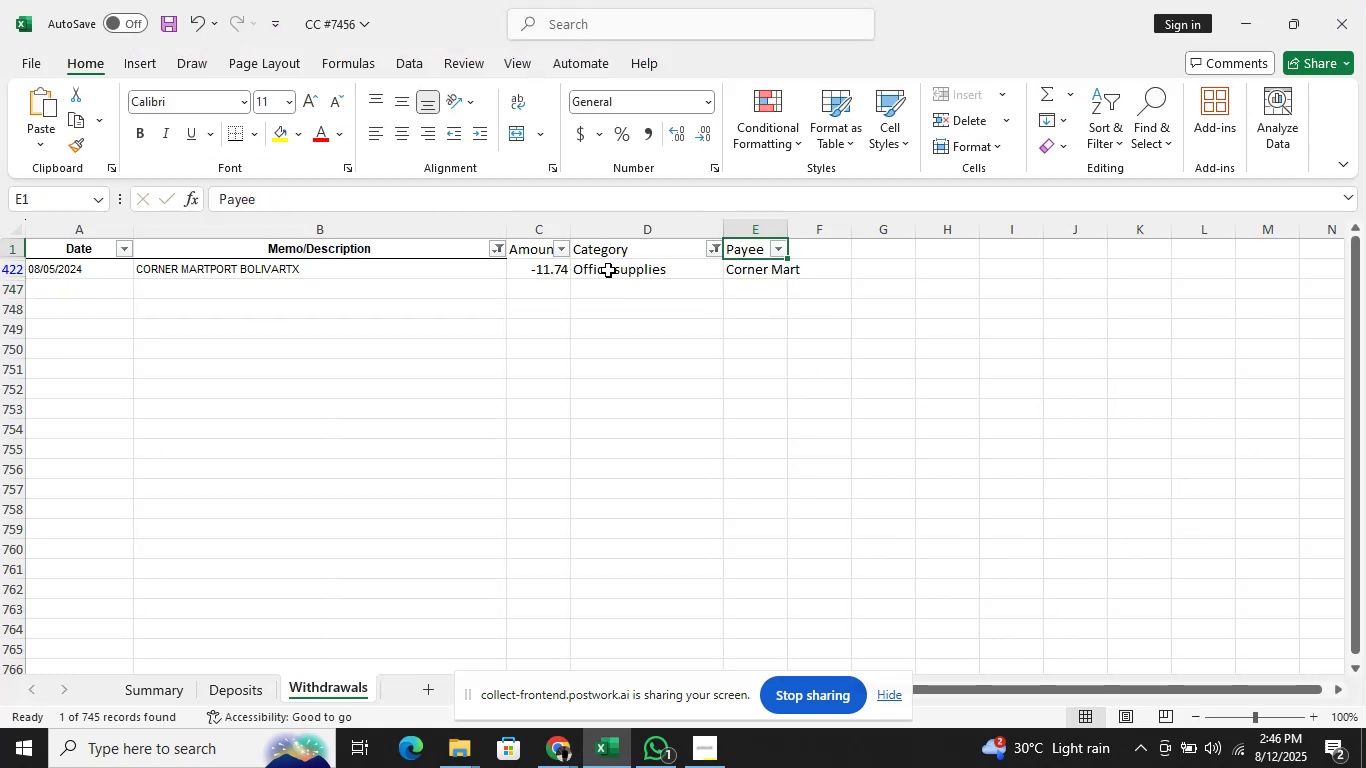 
key(ArrowLeft)
 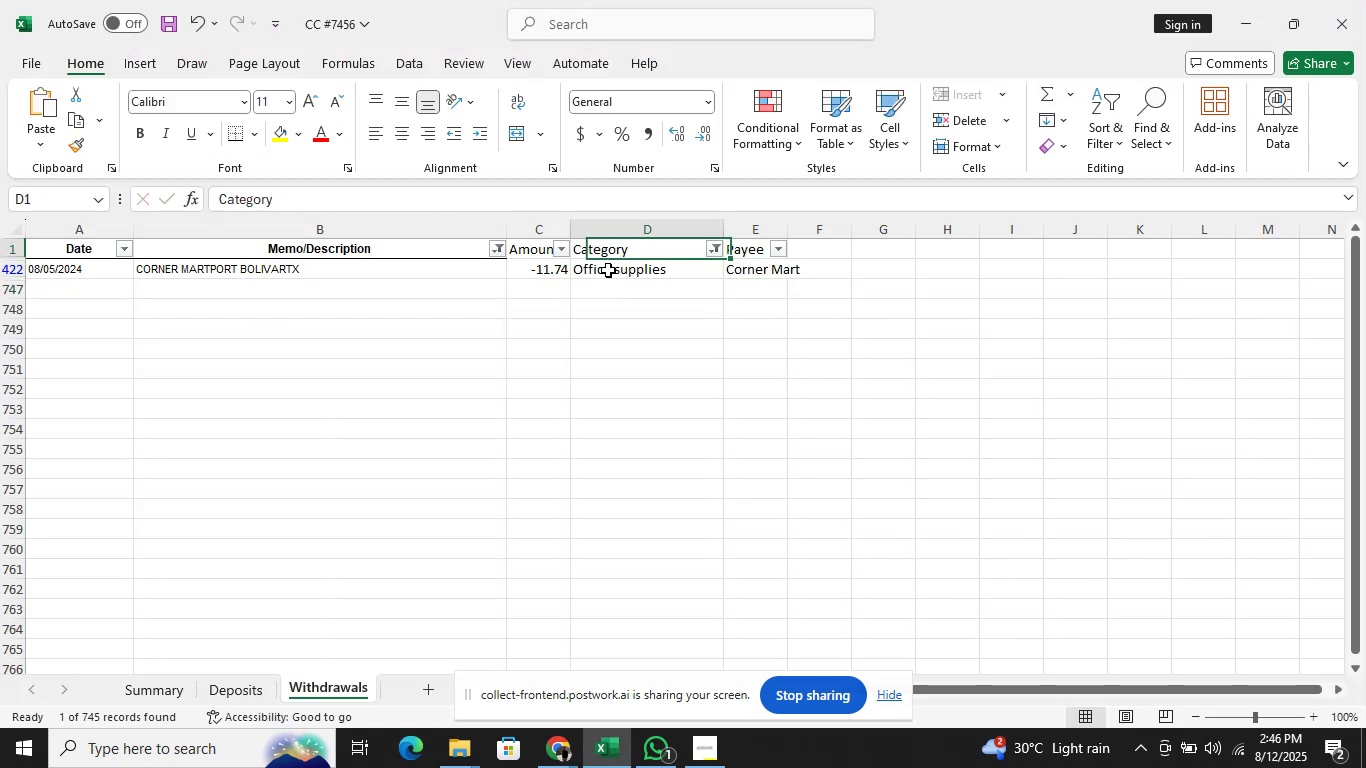 
key(ArrowLeft)
 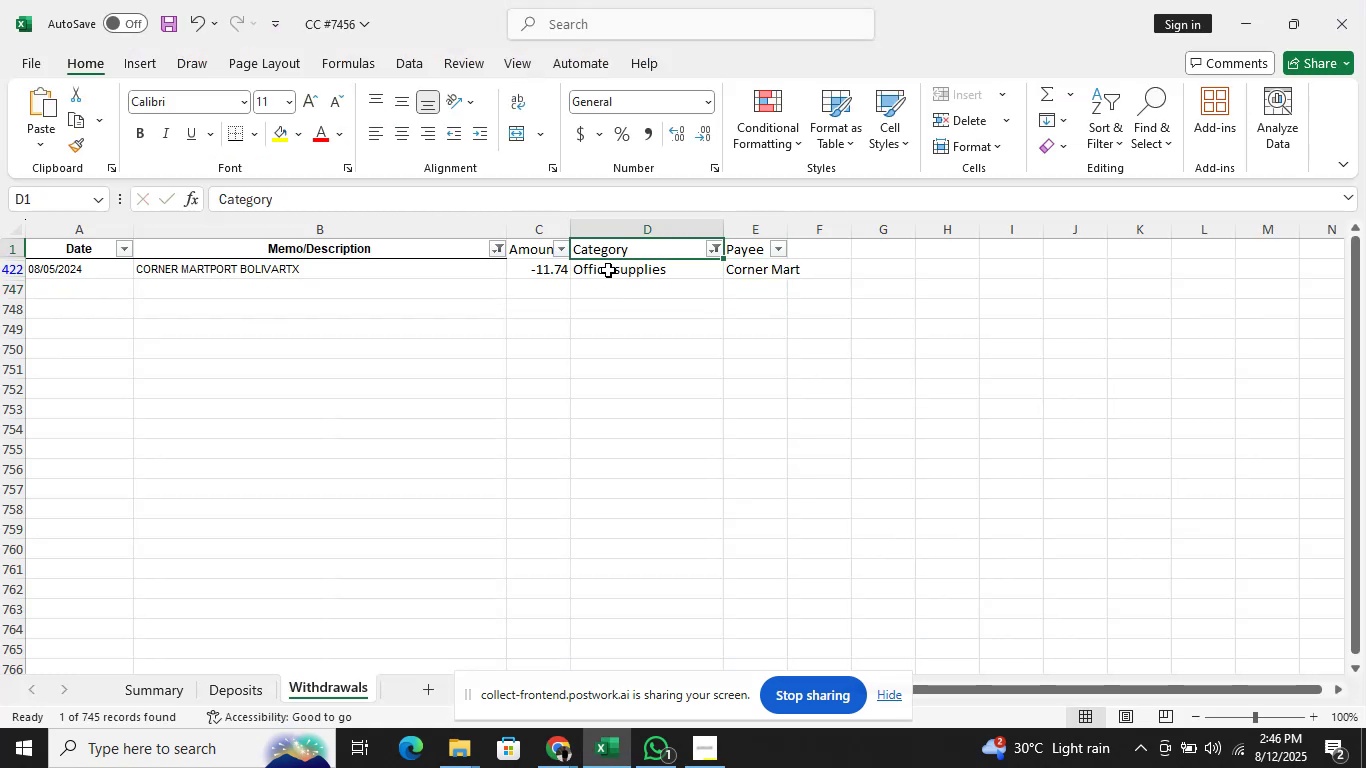 
key(ArrowLeft)
 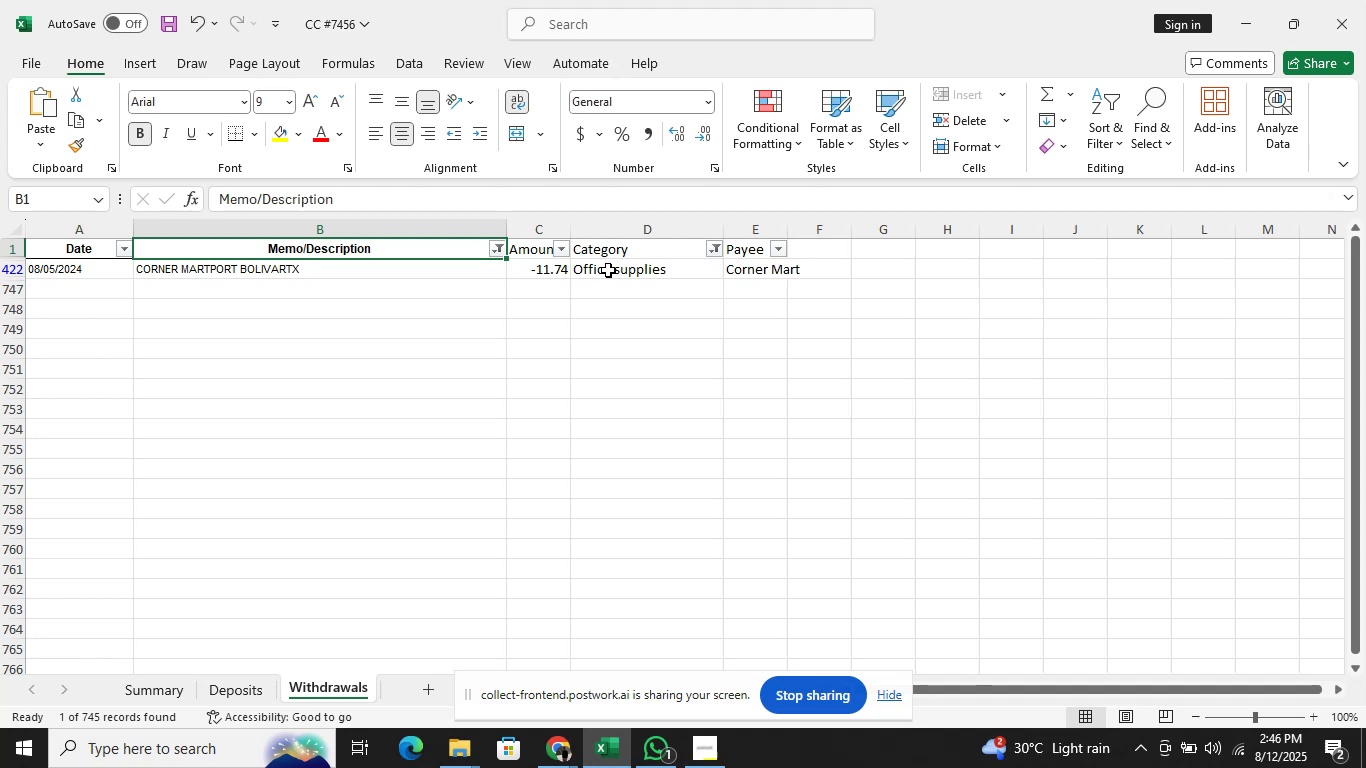 
key(Alt+AltLeft)
 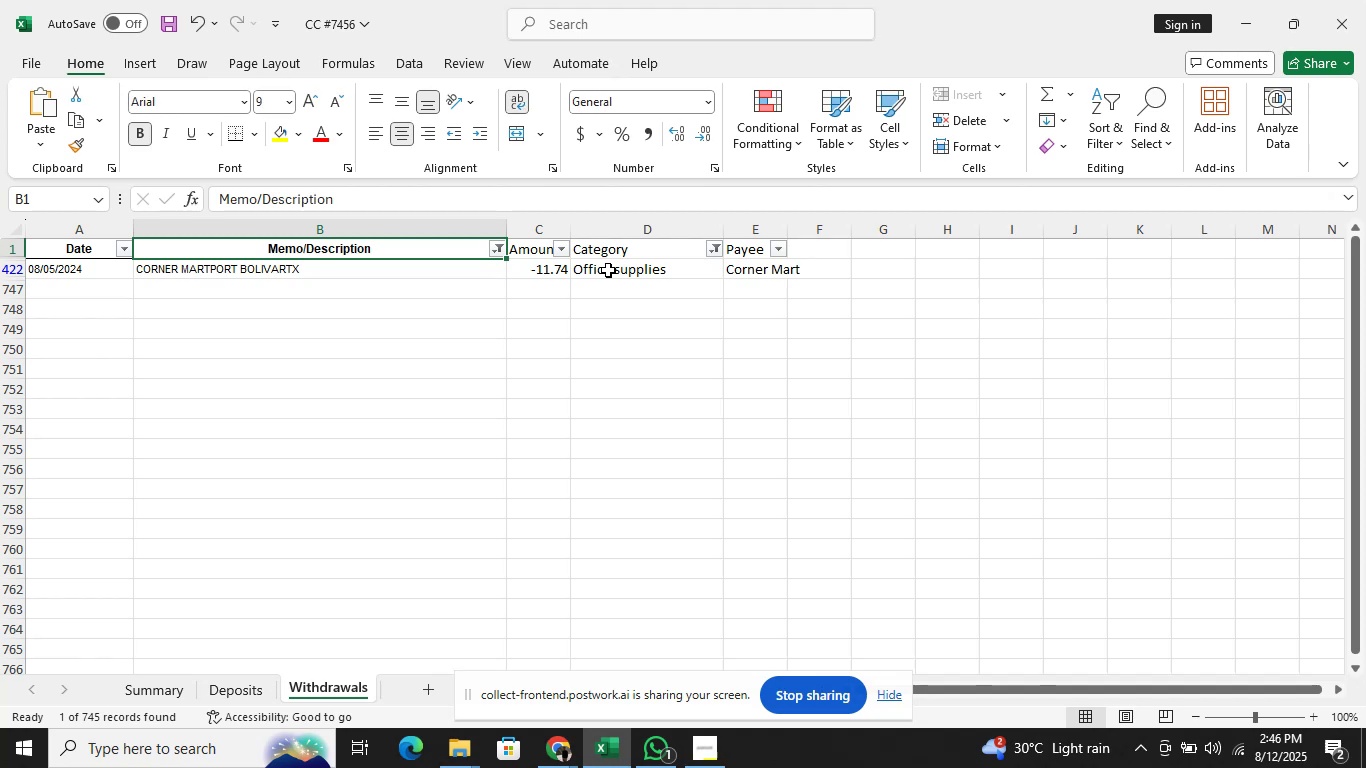 
key(Alt+ArrowDown)
 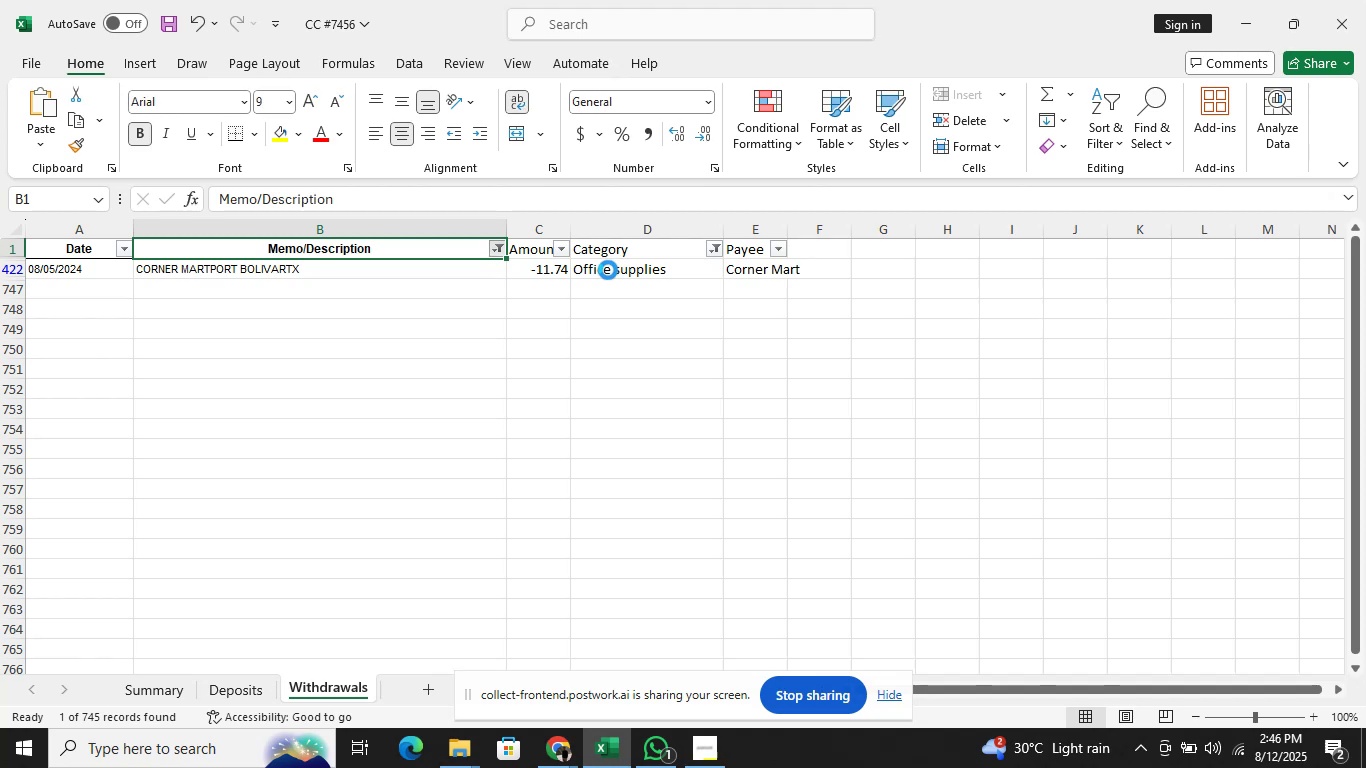 
key(ArrowDown)
 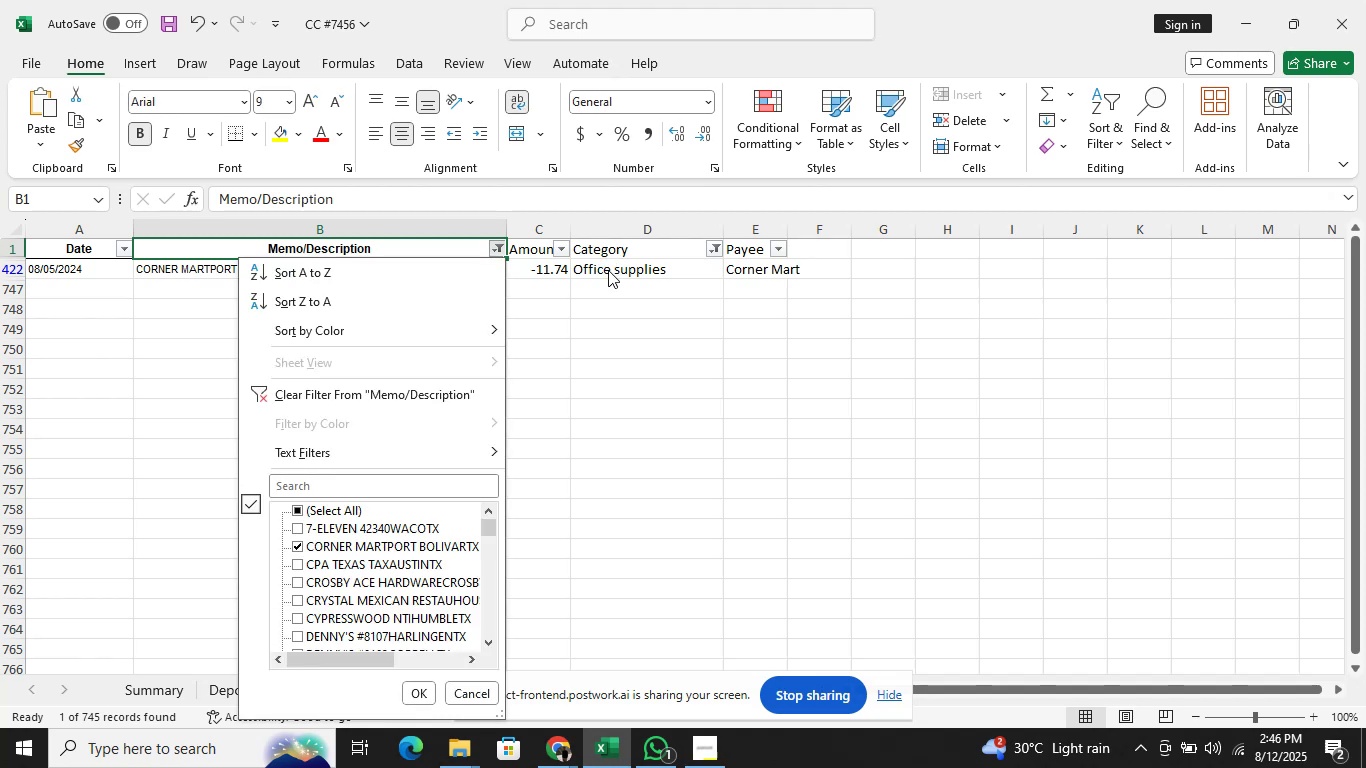 
key(ArrowDown)
 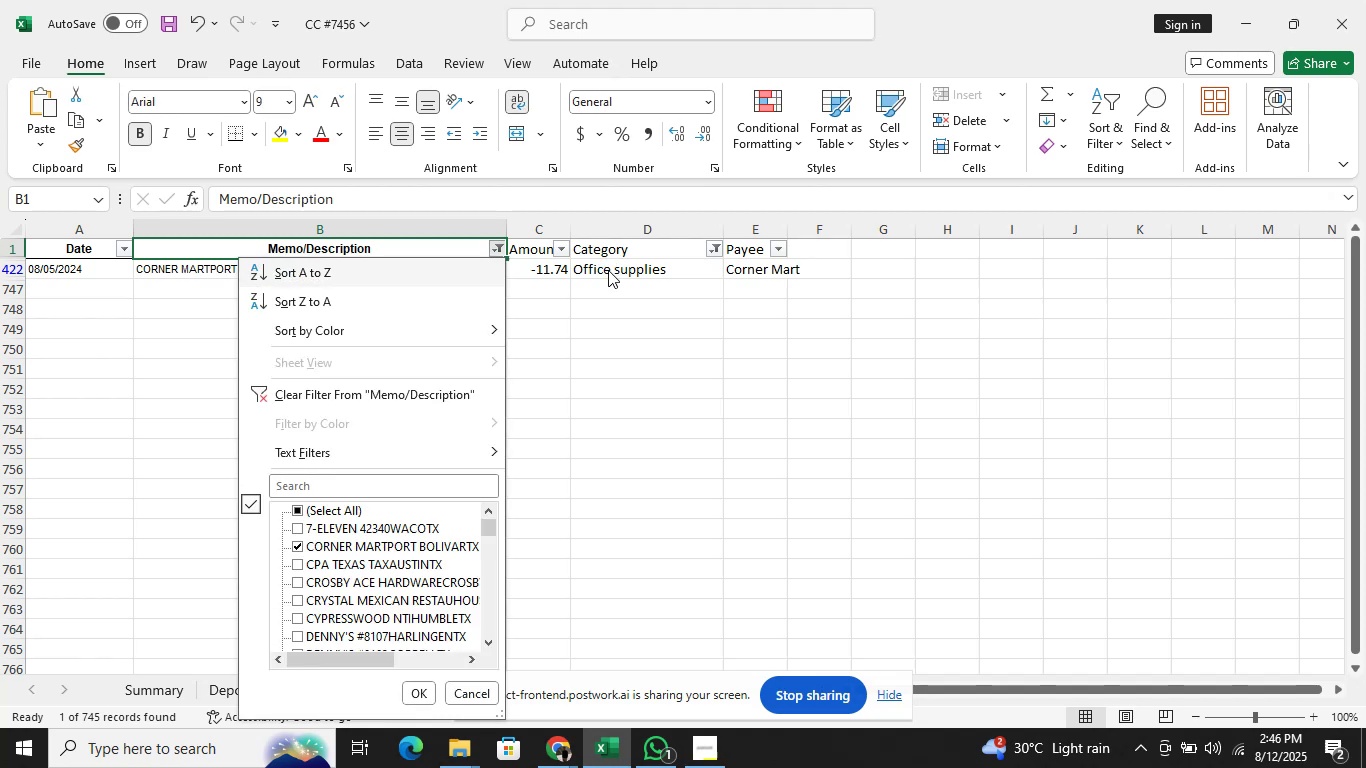 
key(ArrowDown)
 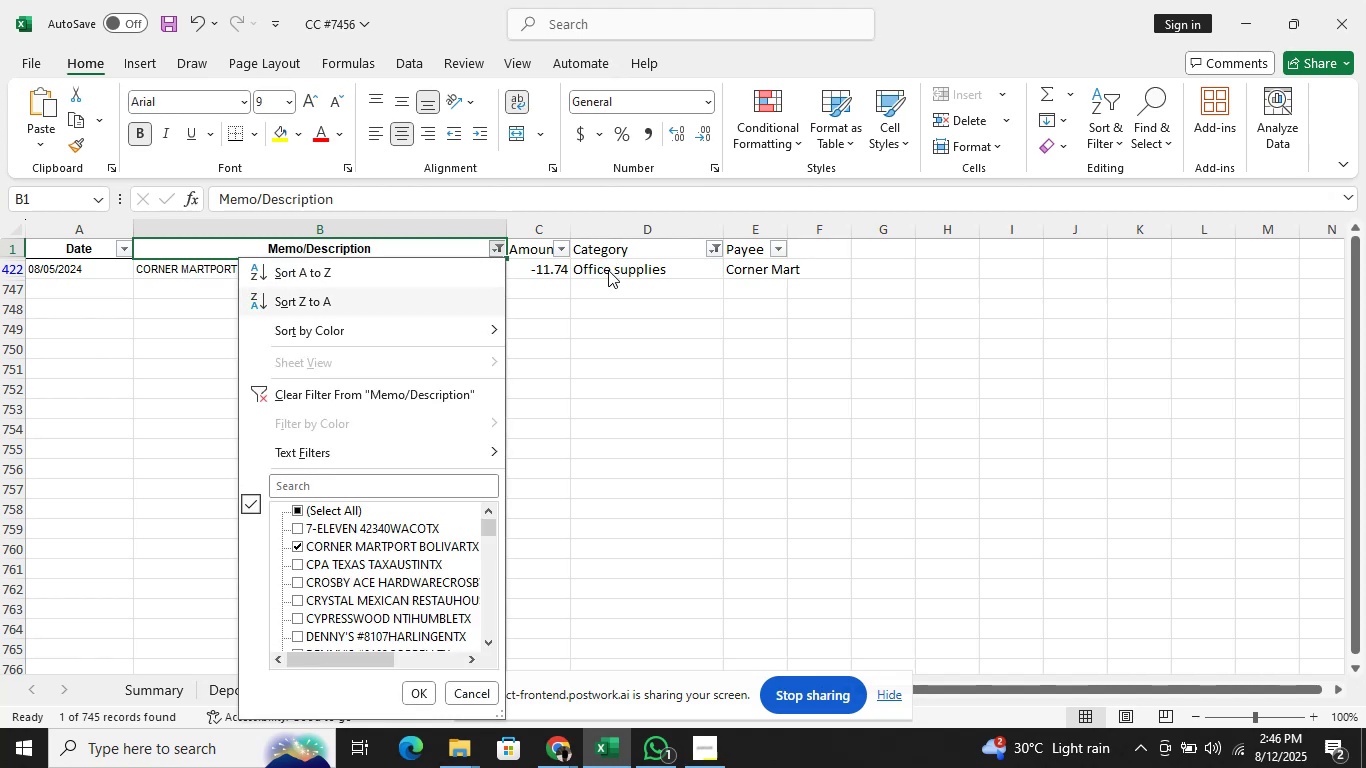 
key(ArrowDown)
 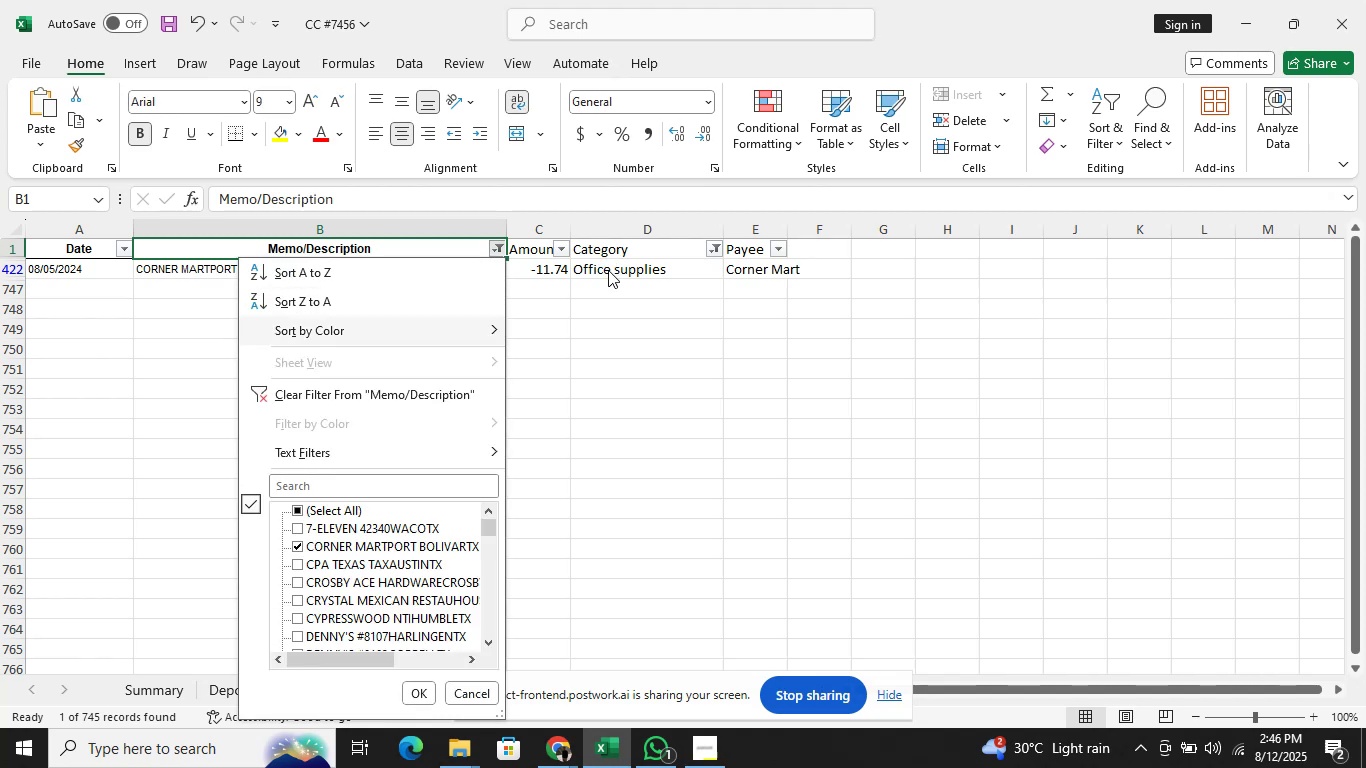 
key(ArrowDown)
 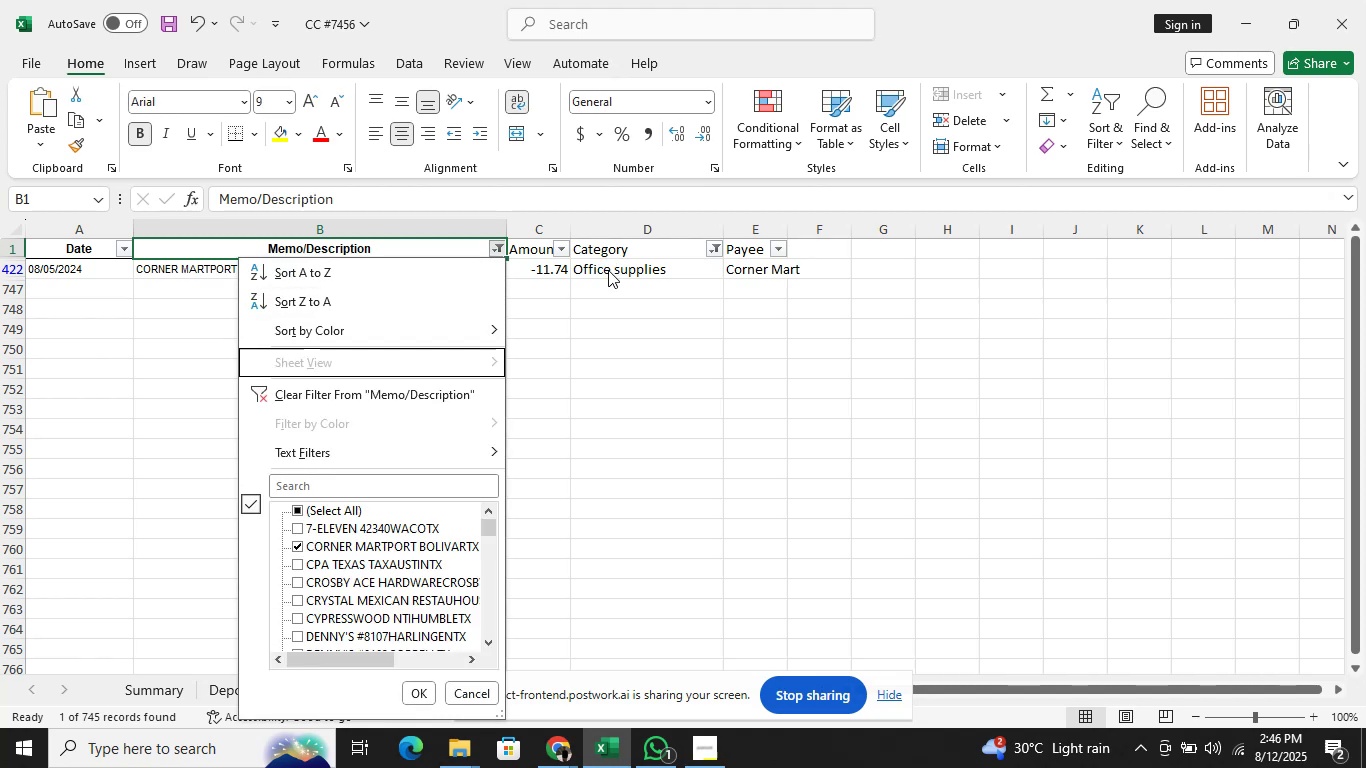 
key(ArrowDown)
 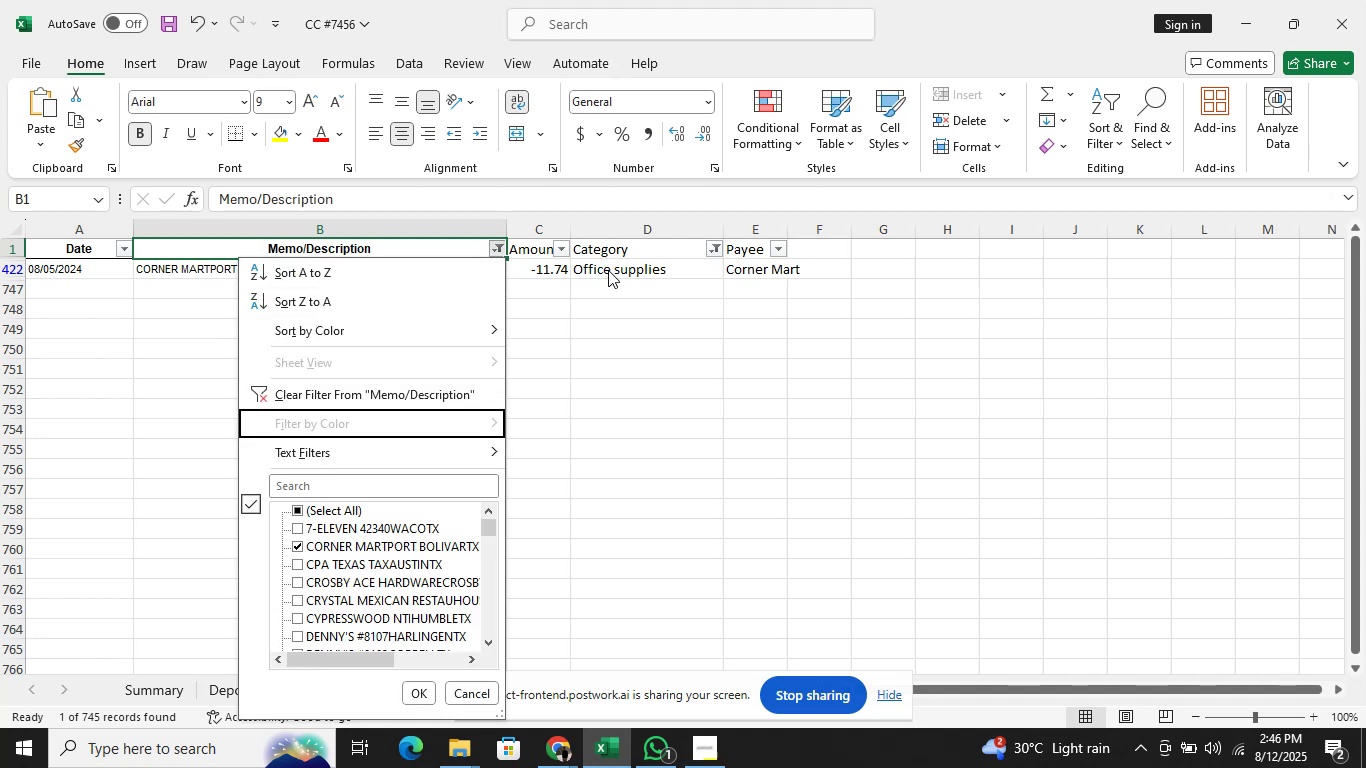 
key(ArrowDown)
 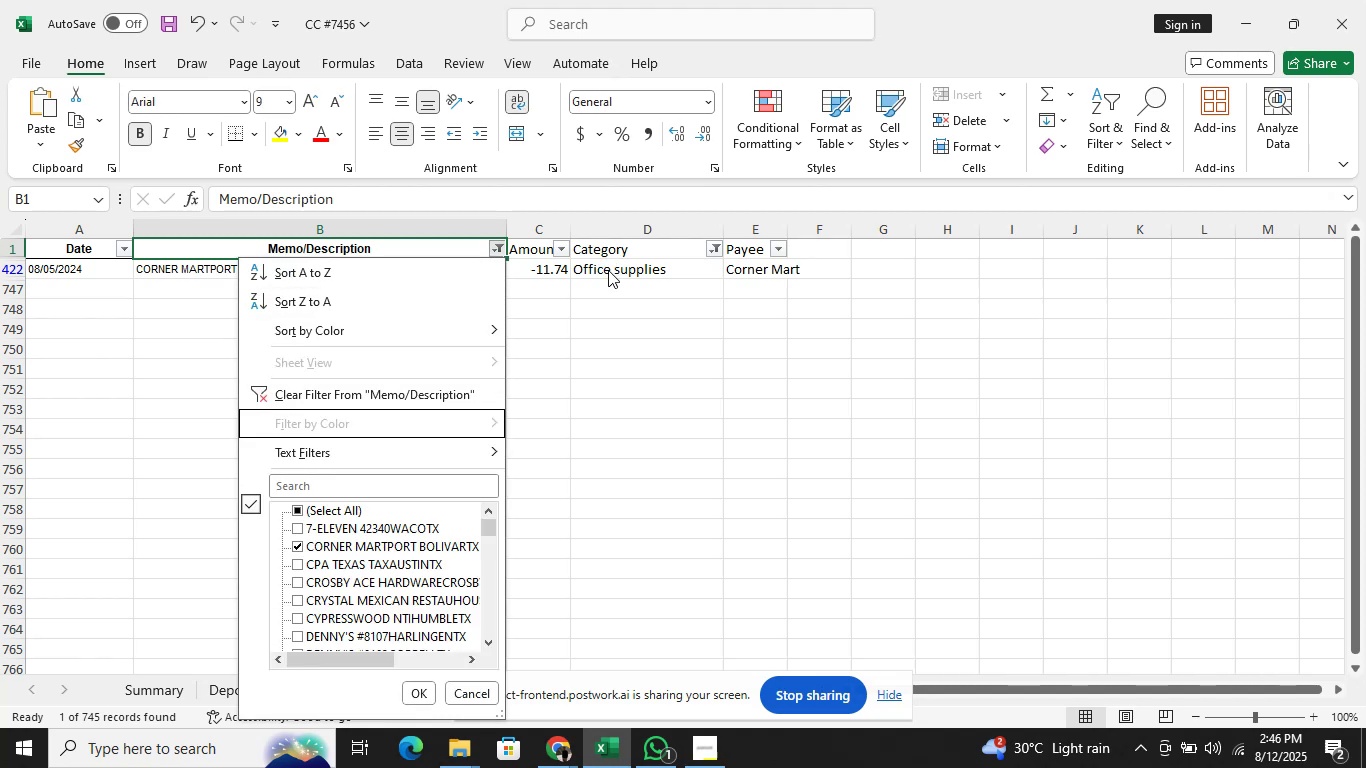 
key(ArrowDown)
 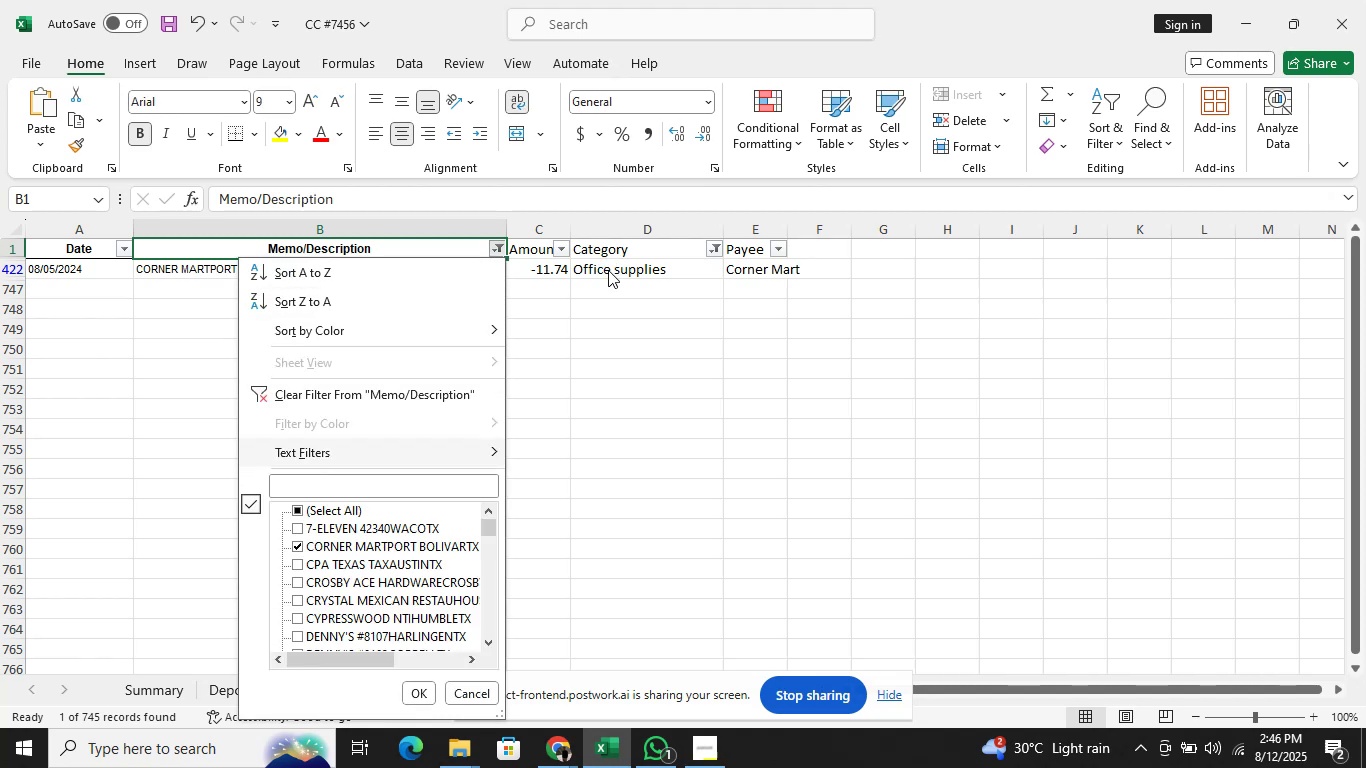 
key(ArrowDown)
 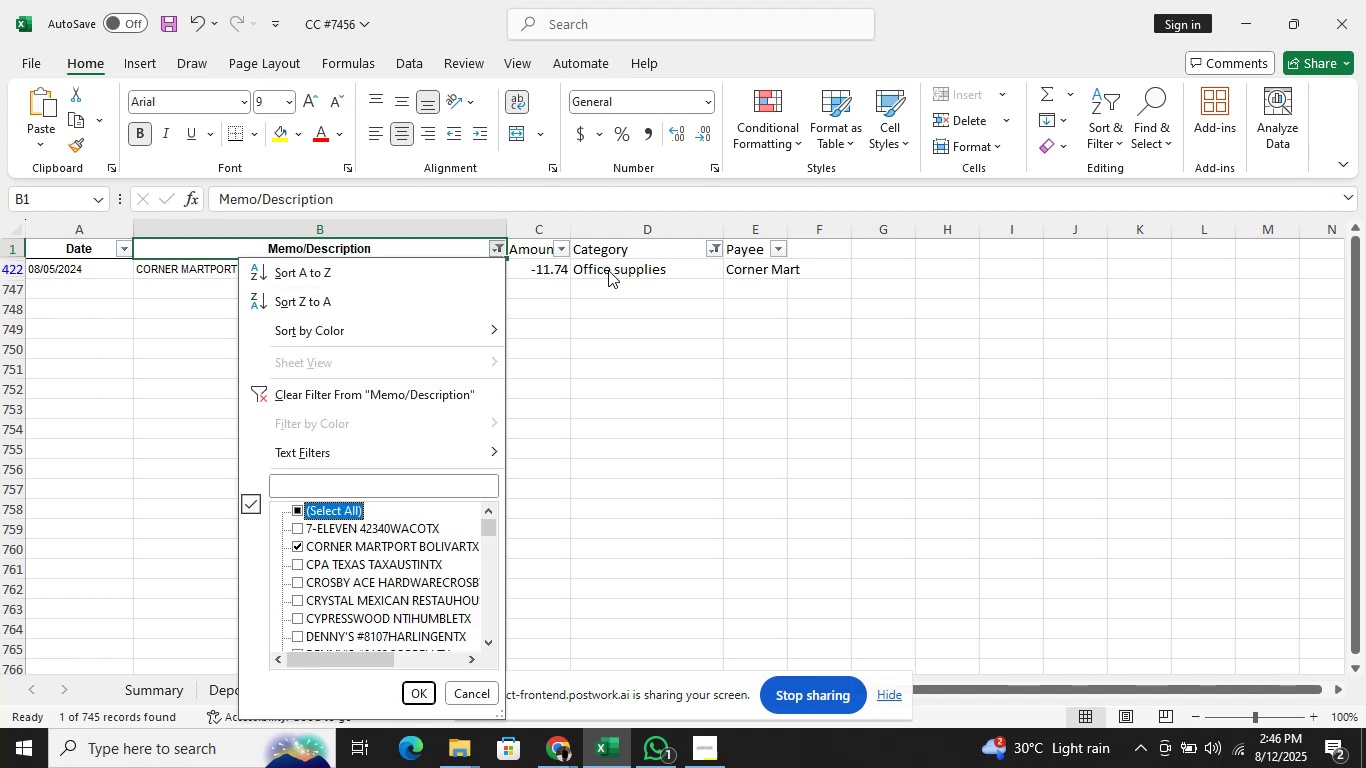 
key(ArrowDown)
 